 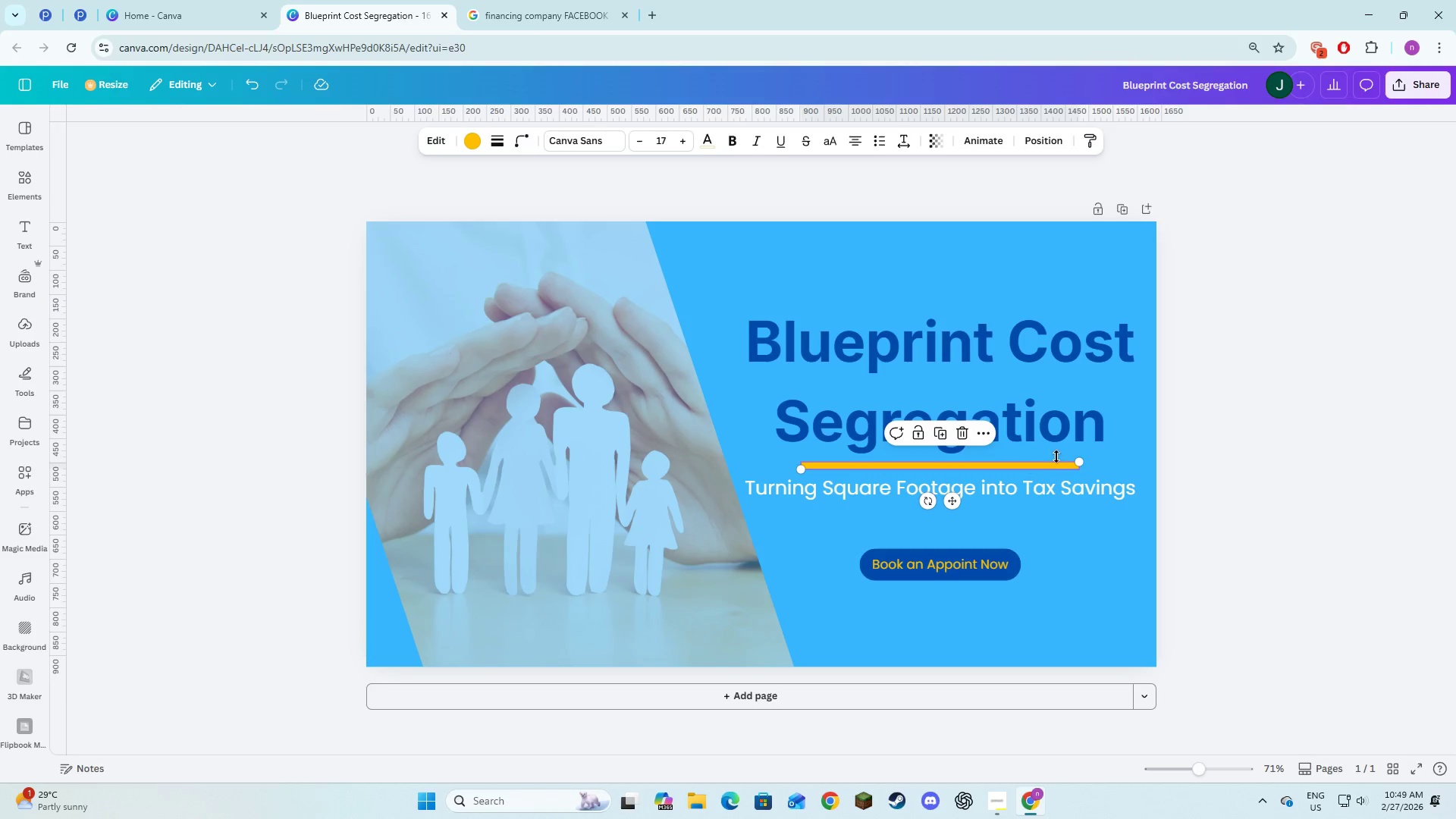 
left_click([1172, 447])
 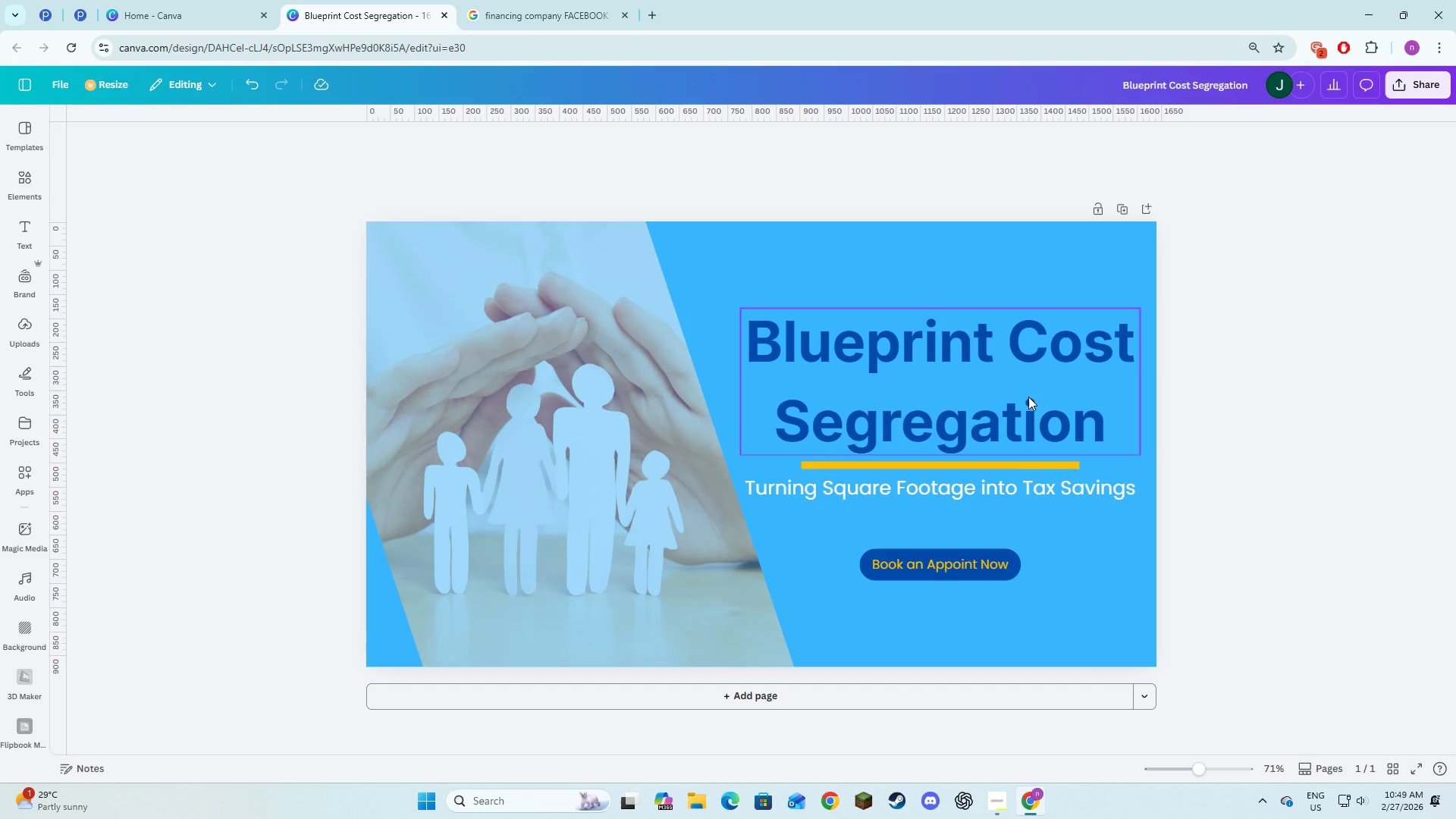 
left_click([1028, 397])
 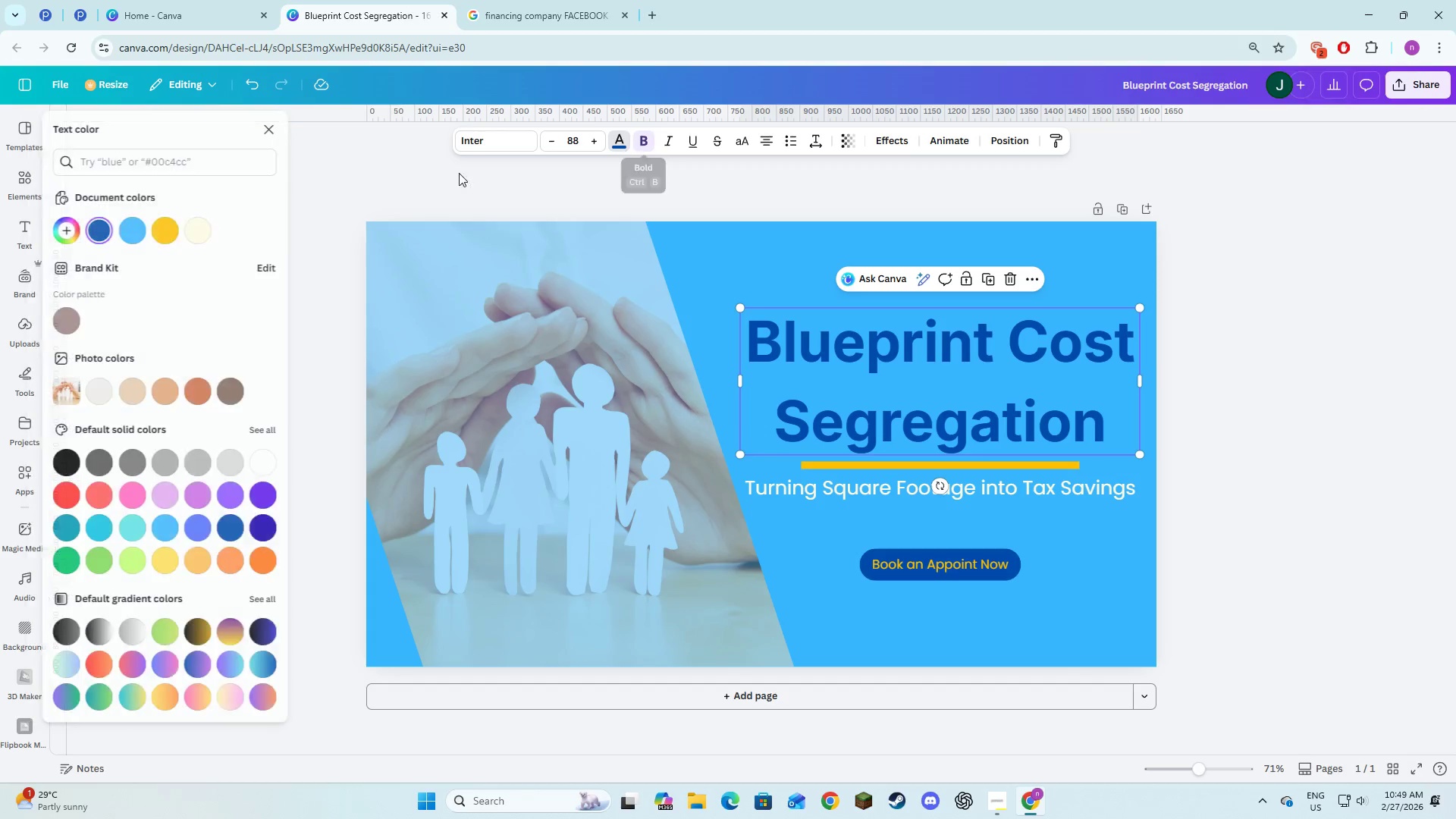 
left_click([211, 239])
 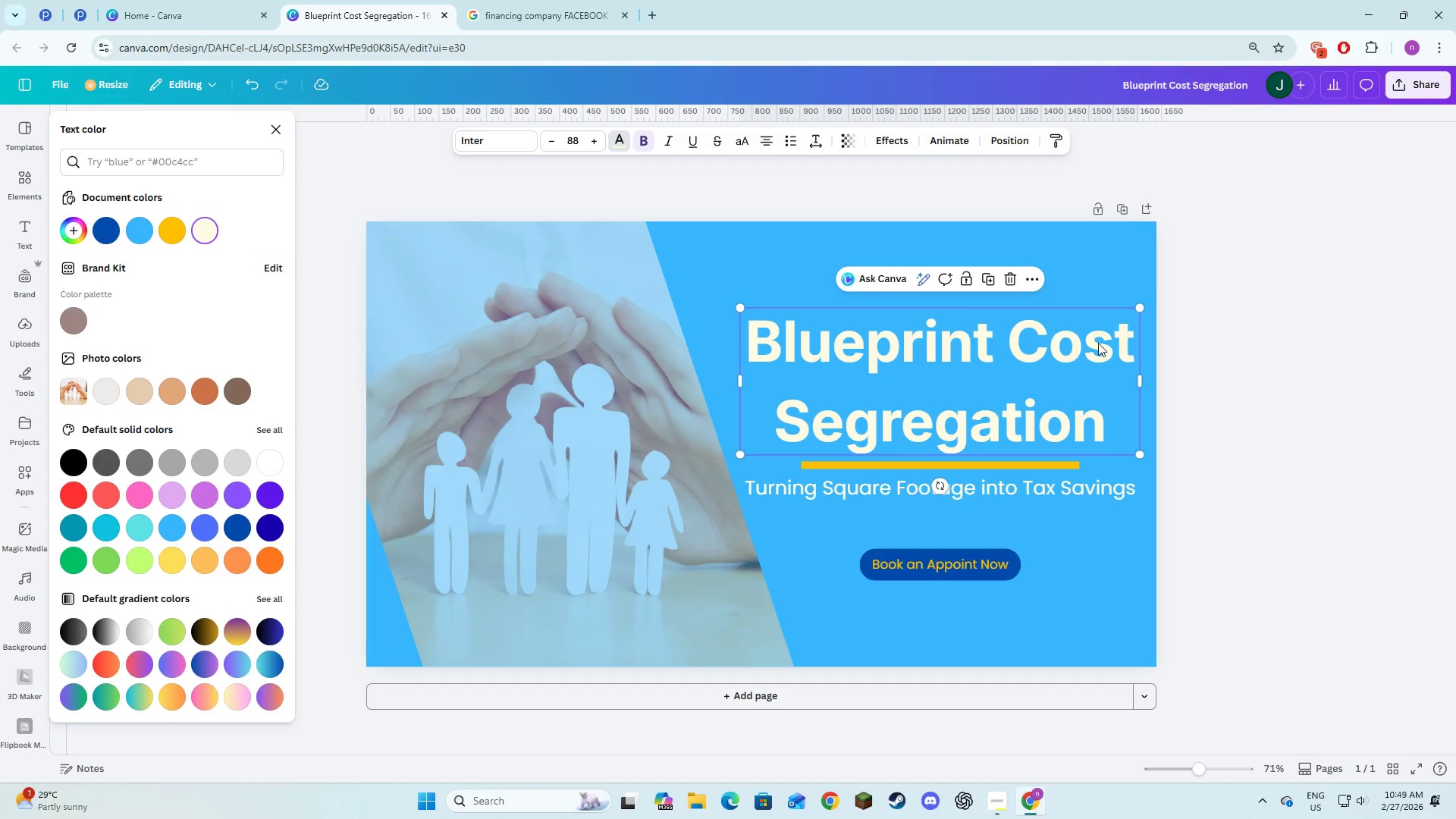 
left_click([1181, 377])
 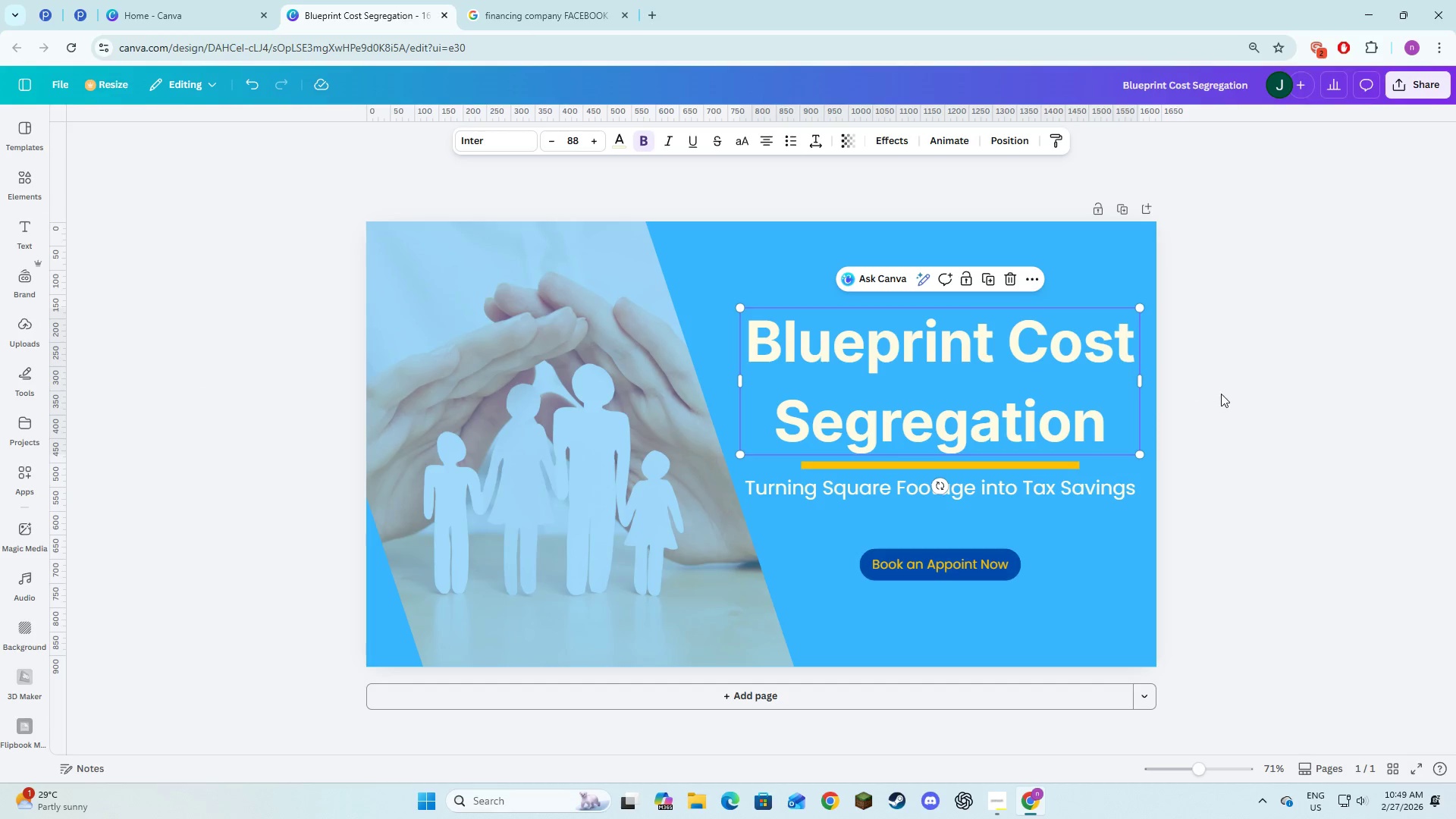 
left_click([1221, 394])
 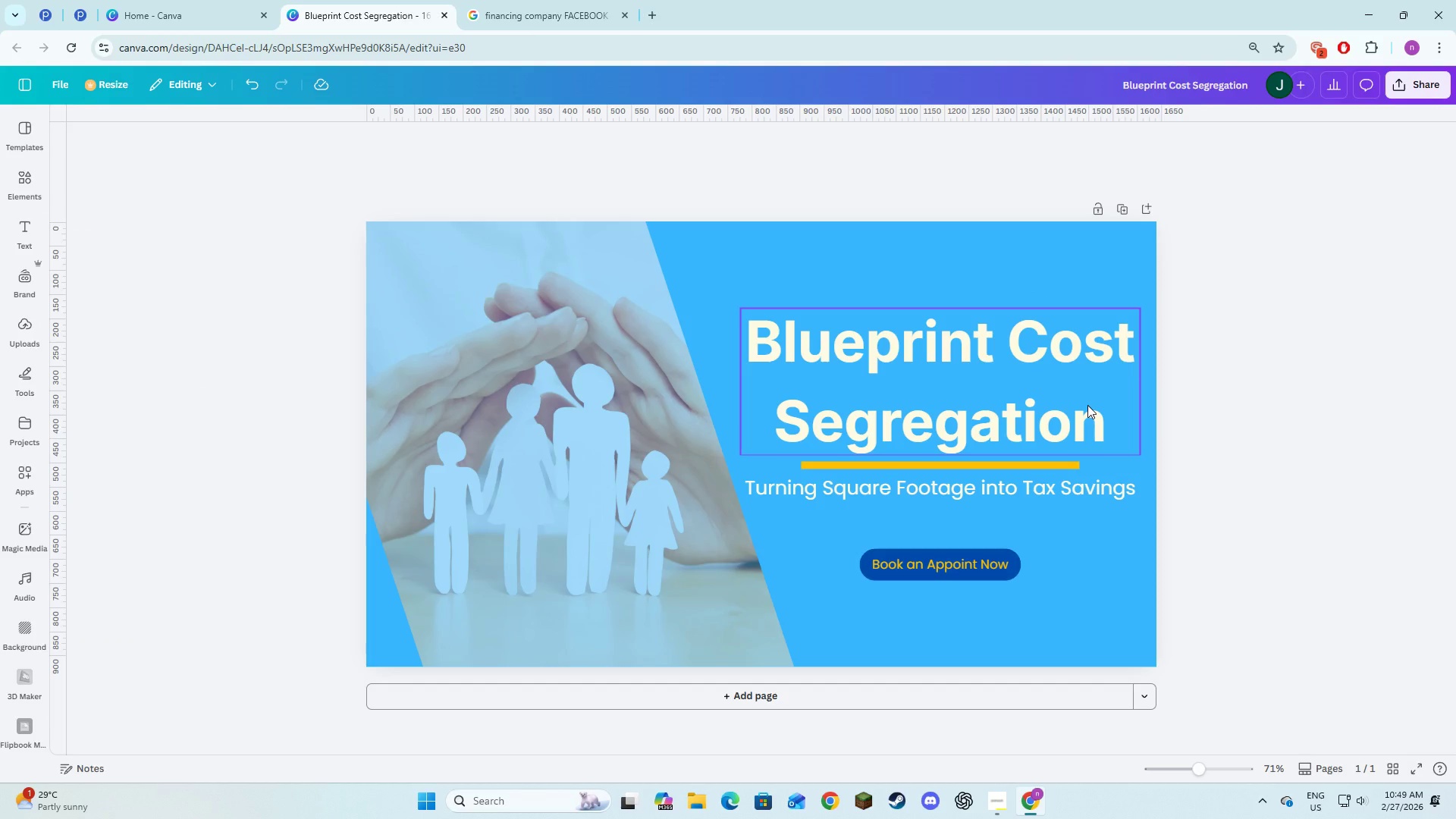 
wait(9.62)
 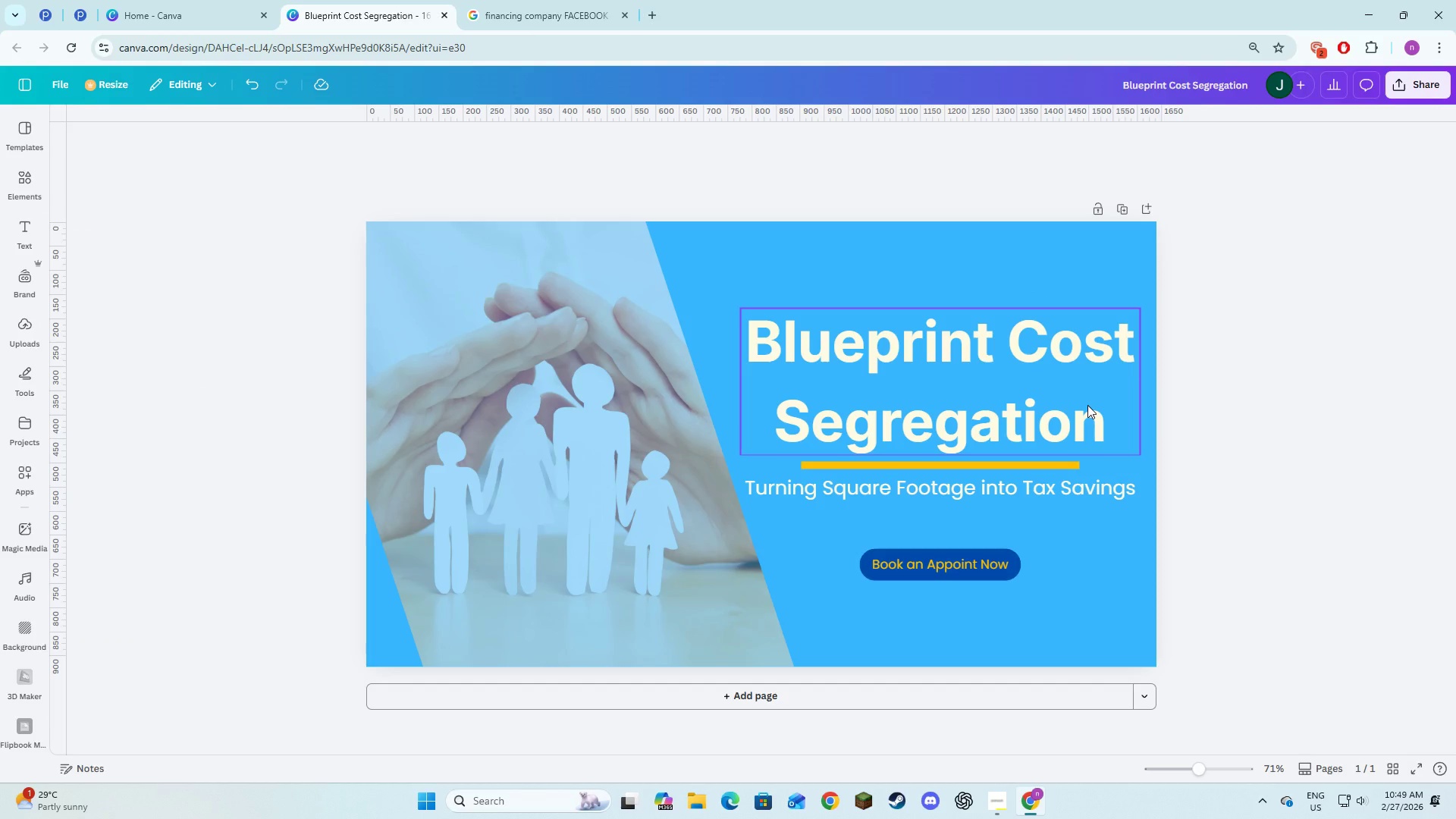 
left_click([1087, 405])
 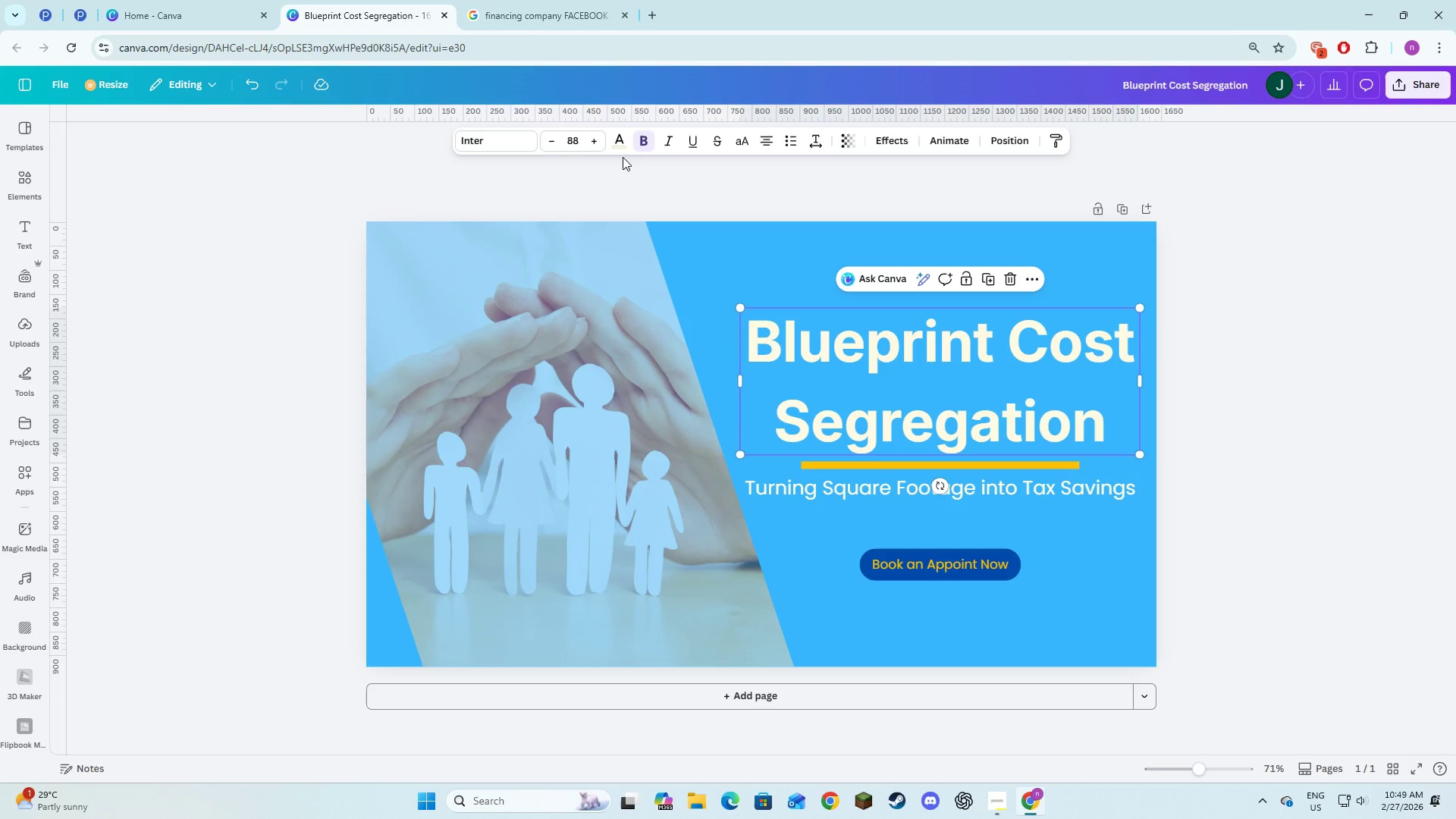 
left_click([623, 146])
 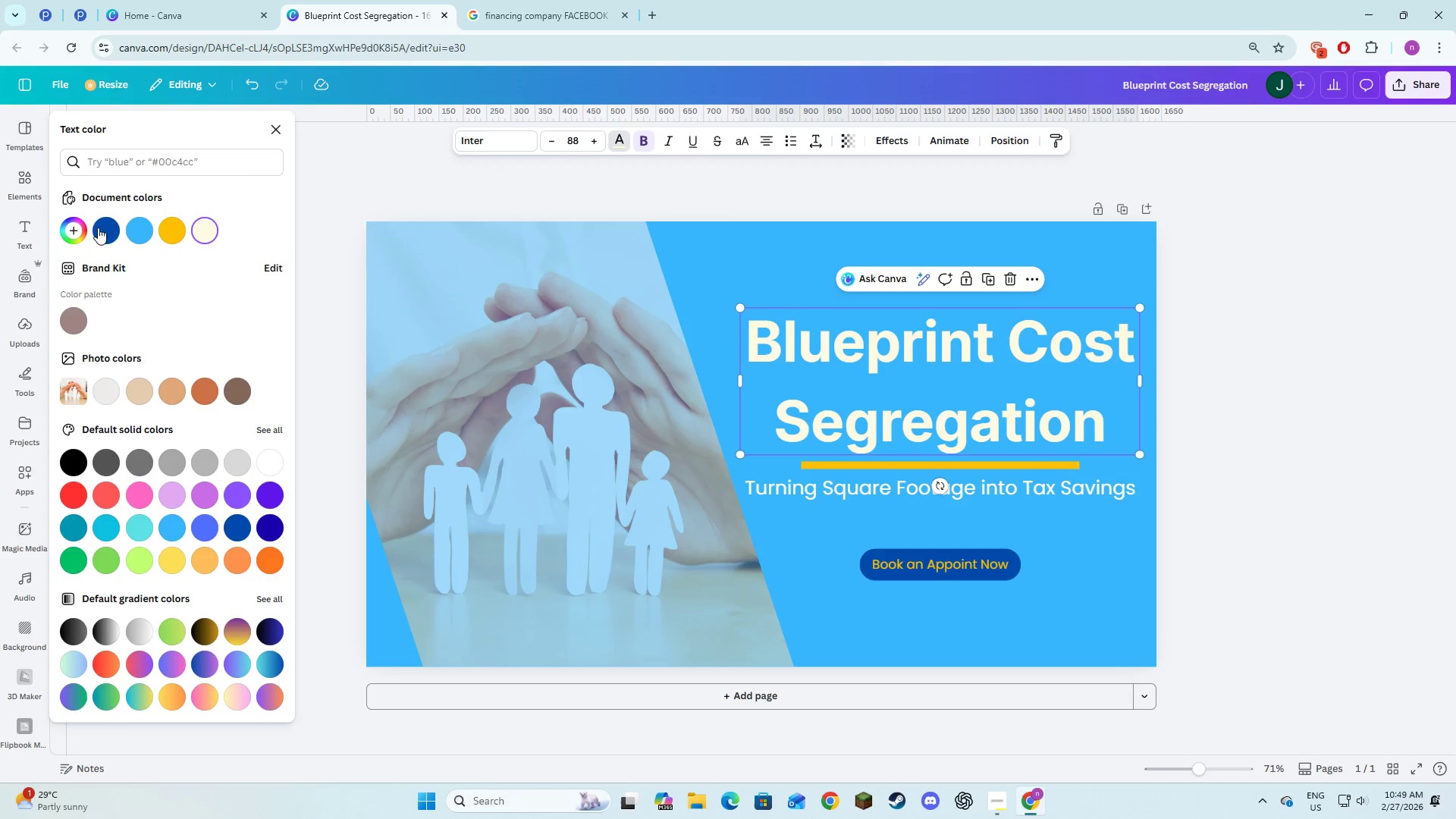 
left_click([96, 228])
 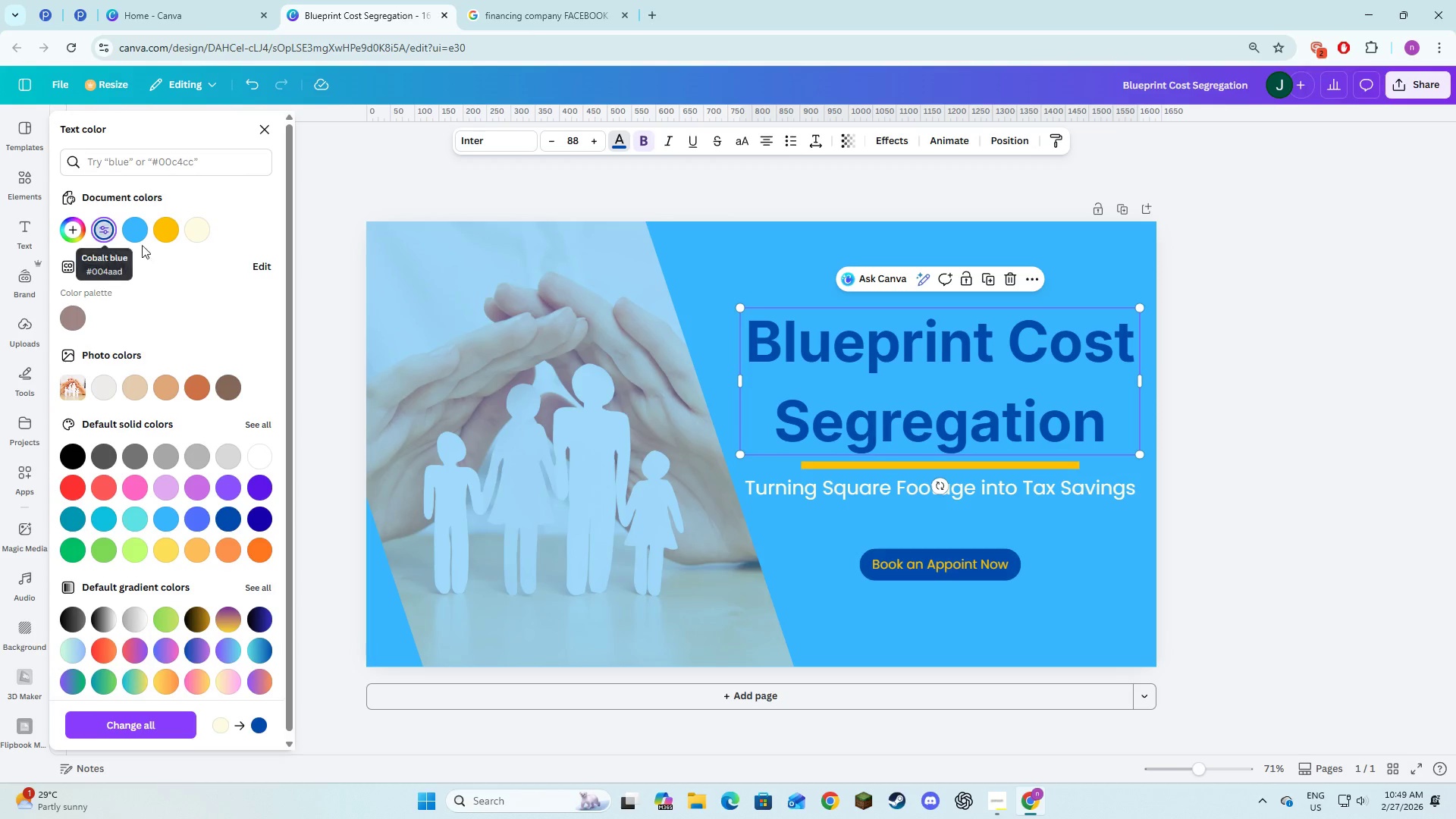 
left_click([172, 233])
 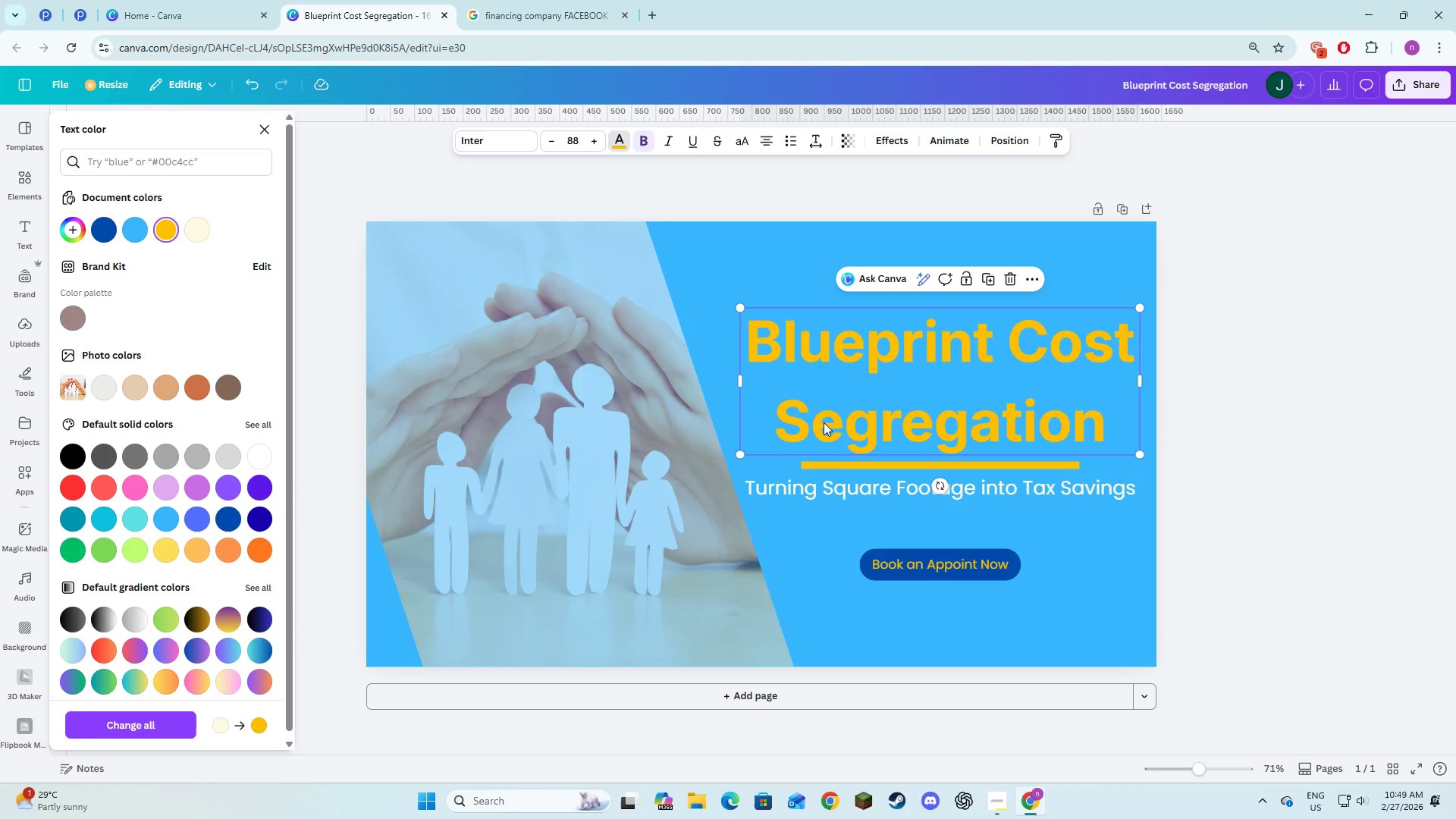 
left_click([837, 466])
 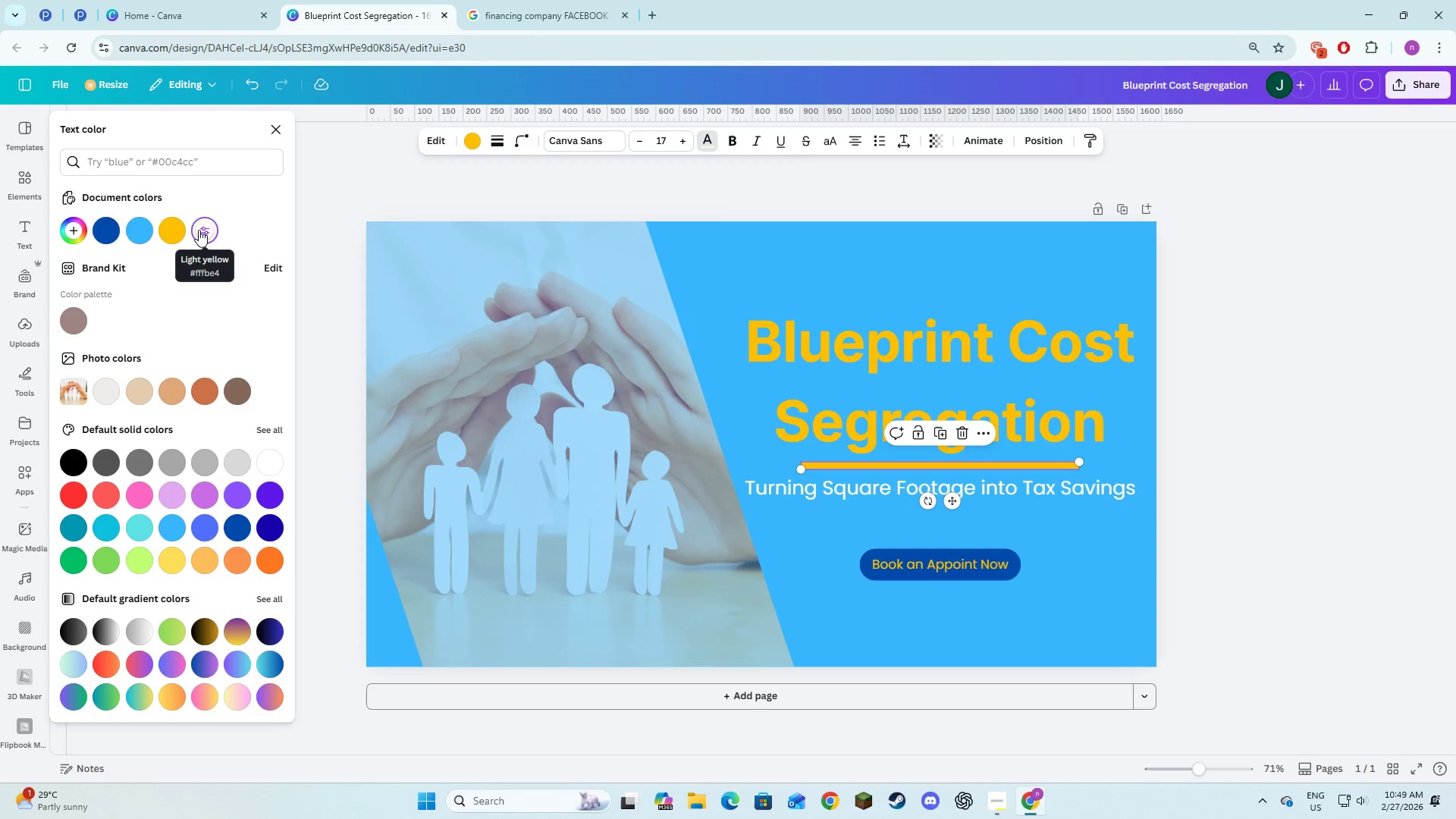 
left_click([480, 137])
 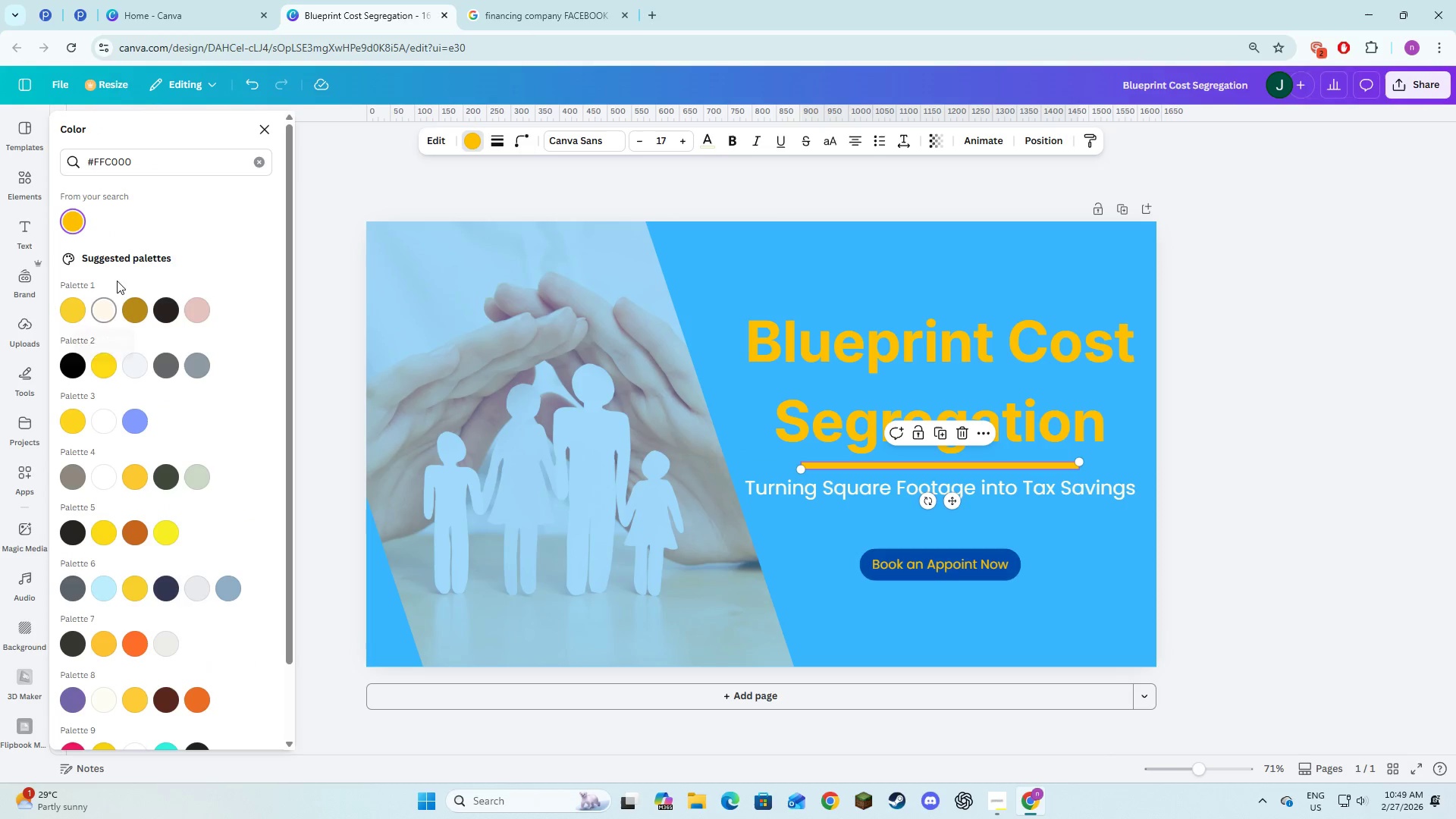 
left_click([244, 164])
 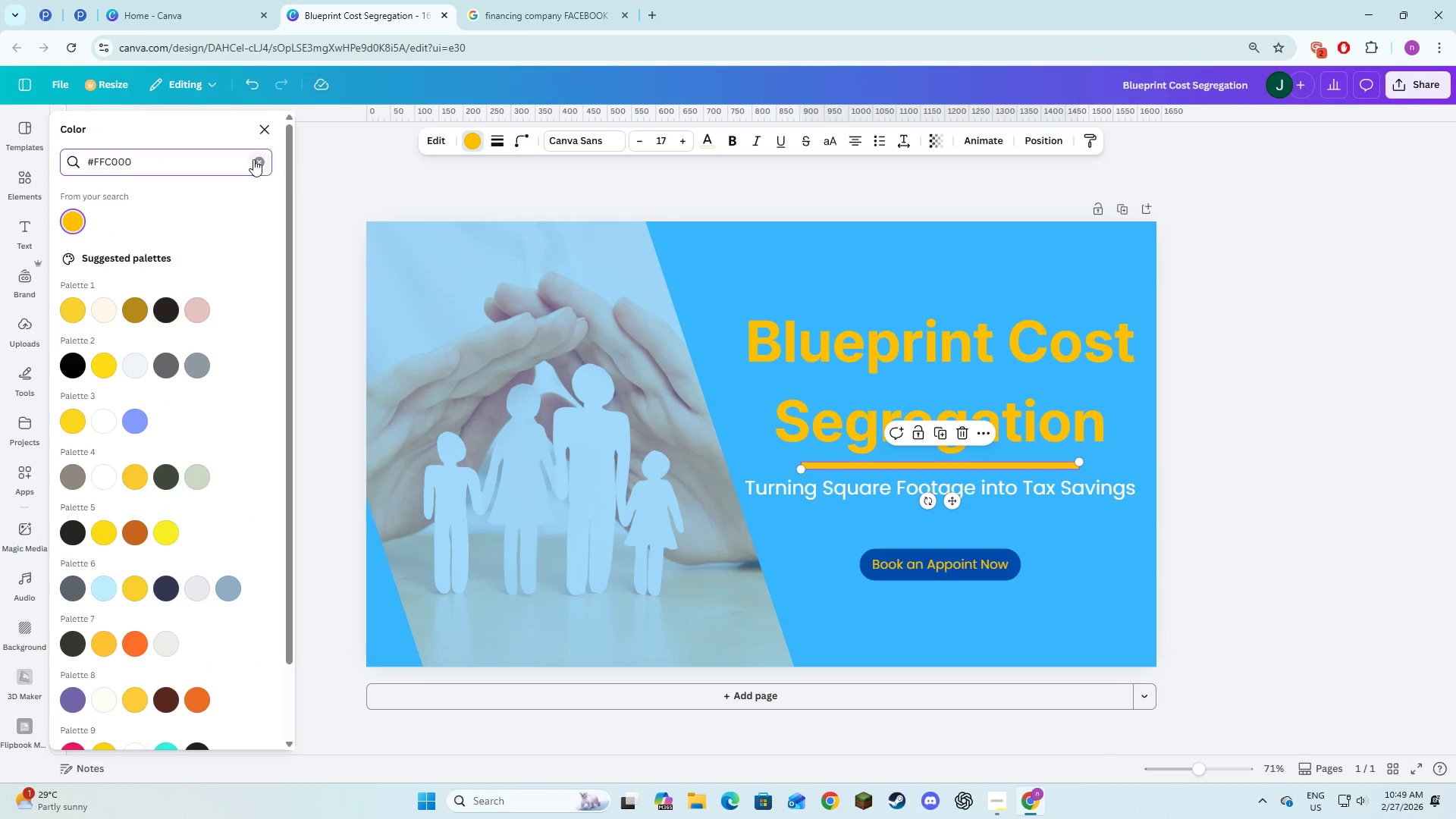 
left_click([249, 158])
 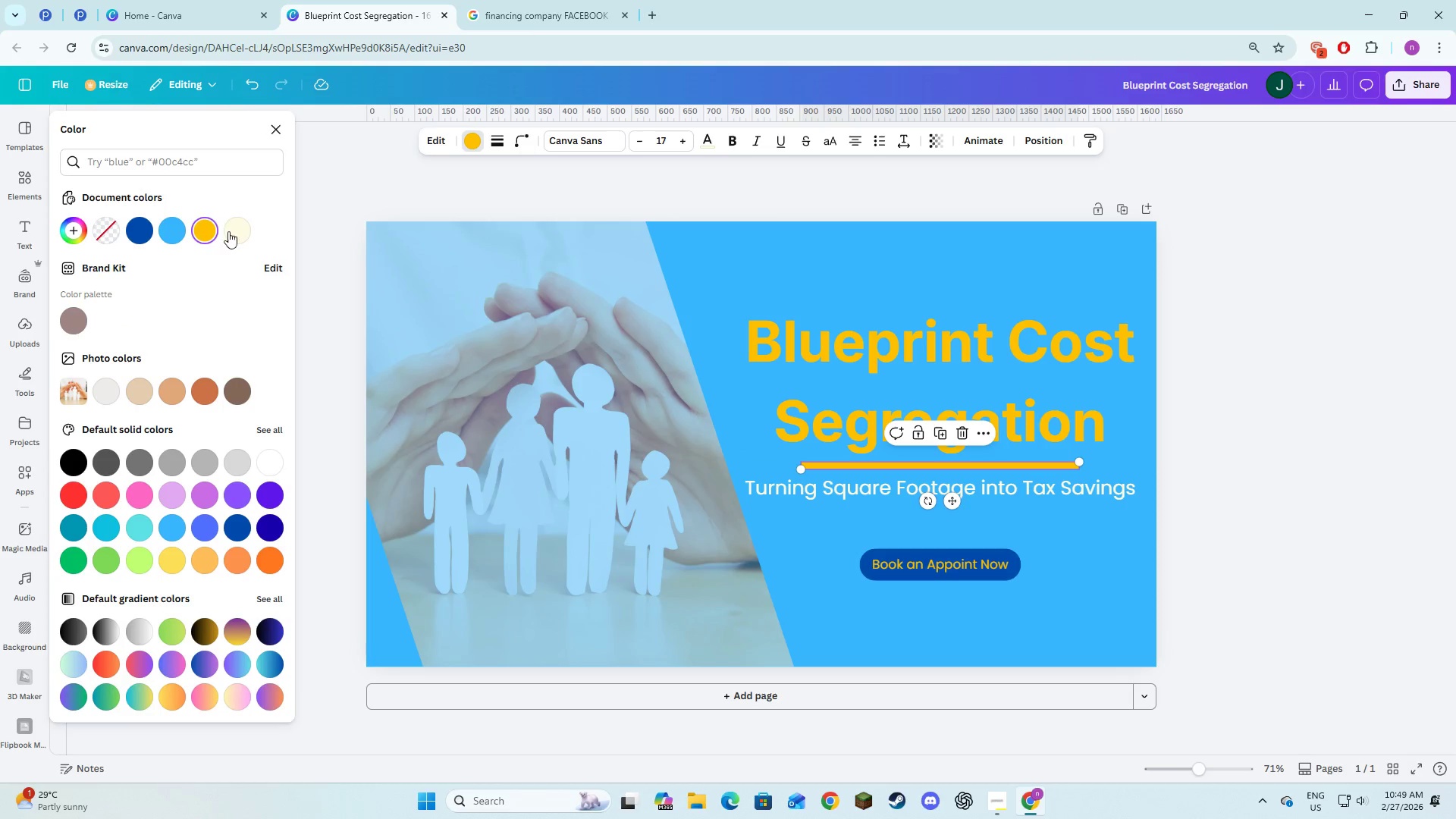 
left_click([242, 234])
 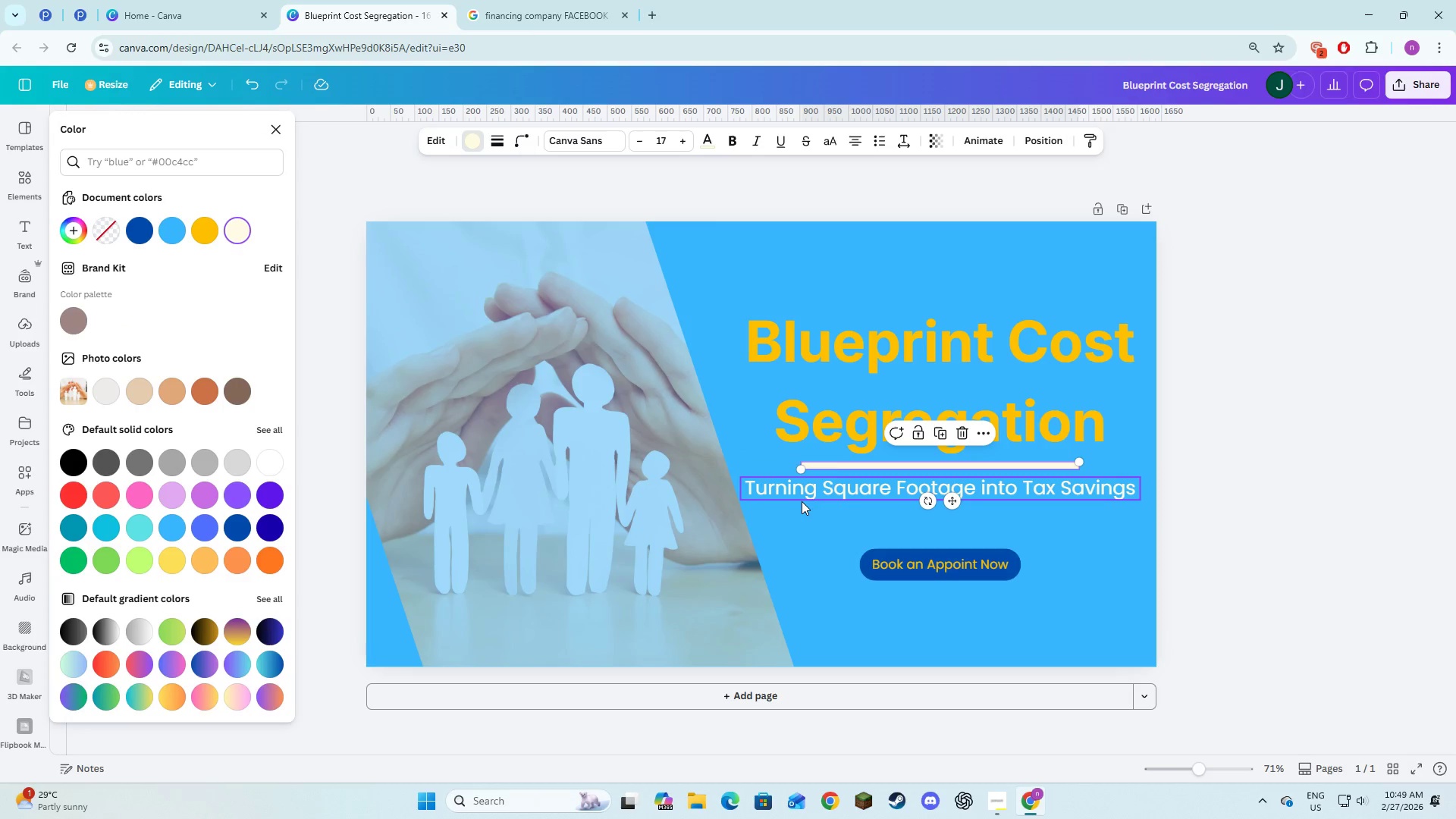 
left_click([800, 497])
 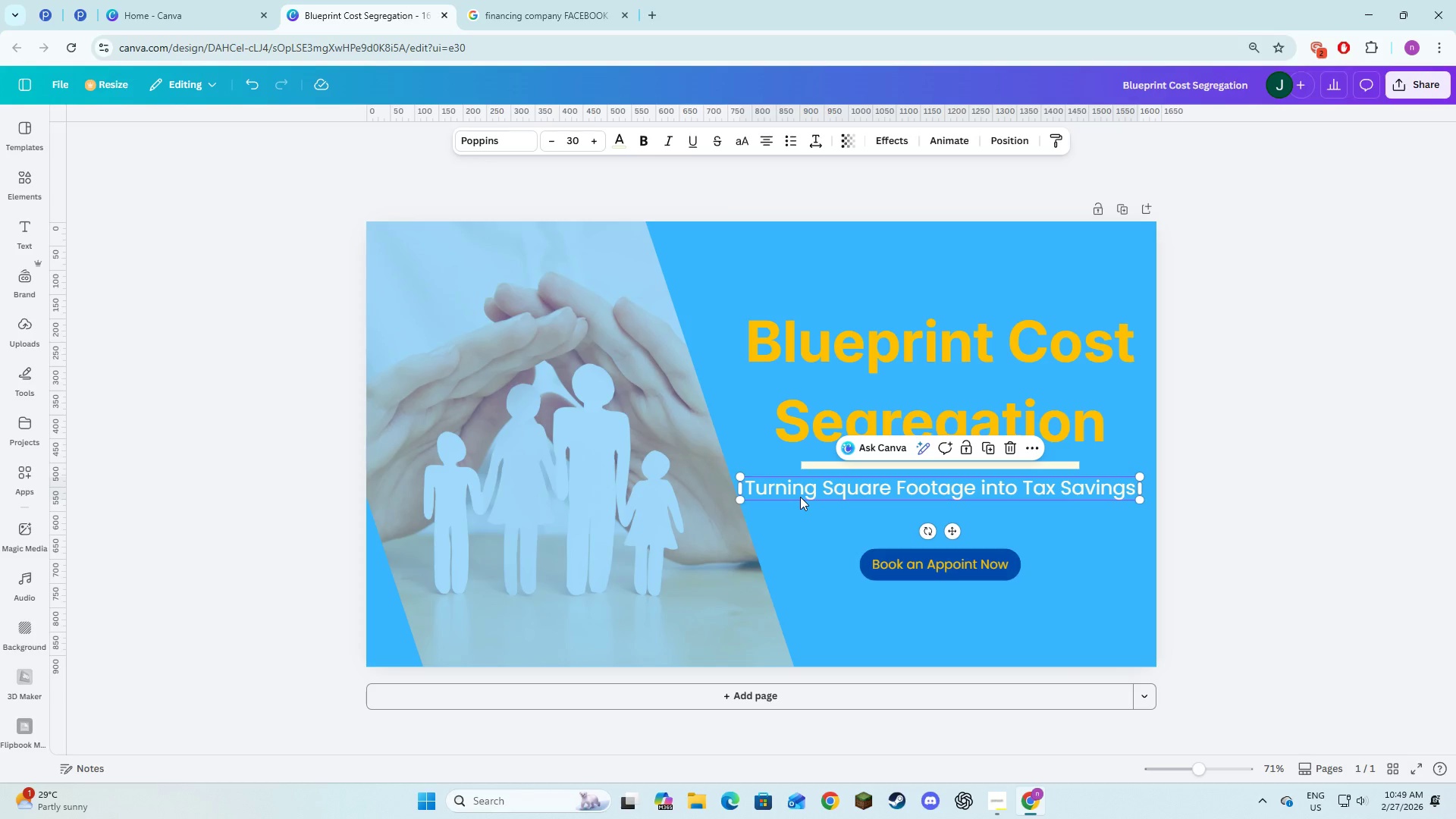 
left_click([809, 373])
 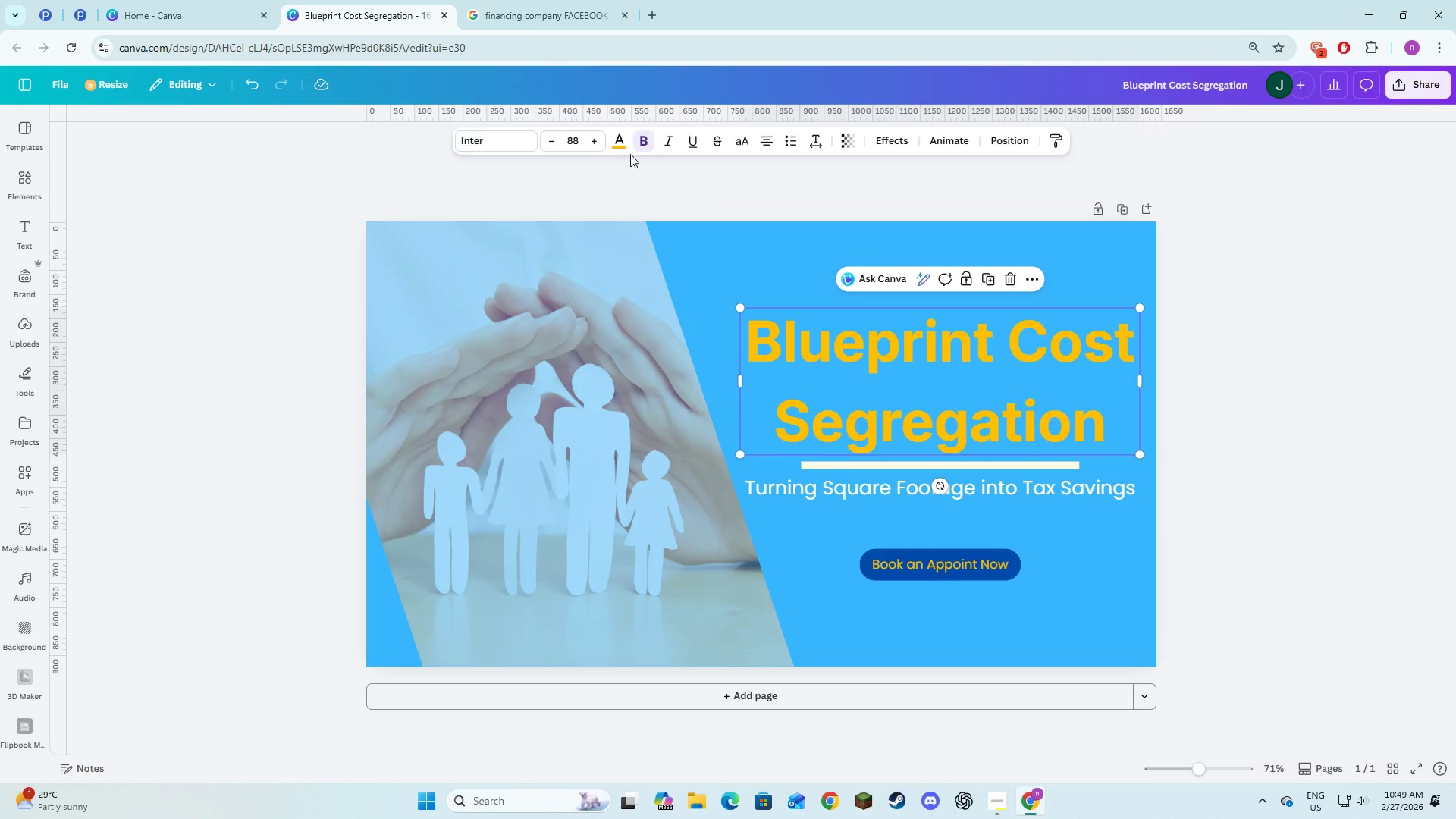 
left_click([624, 153])
 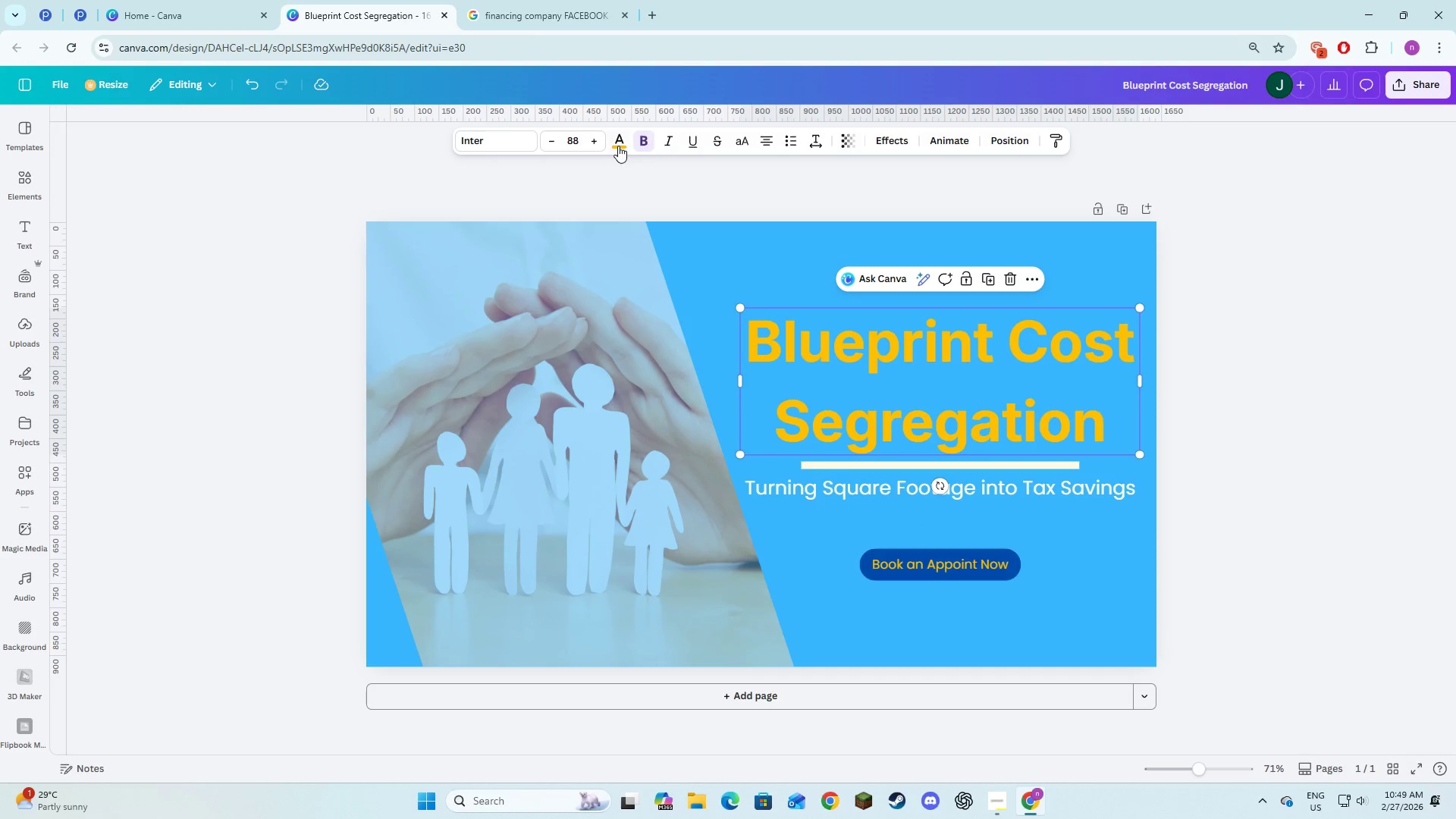 
left_click([618, 146])
 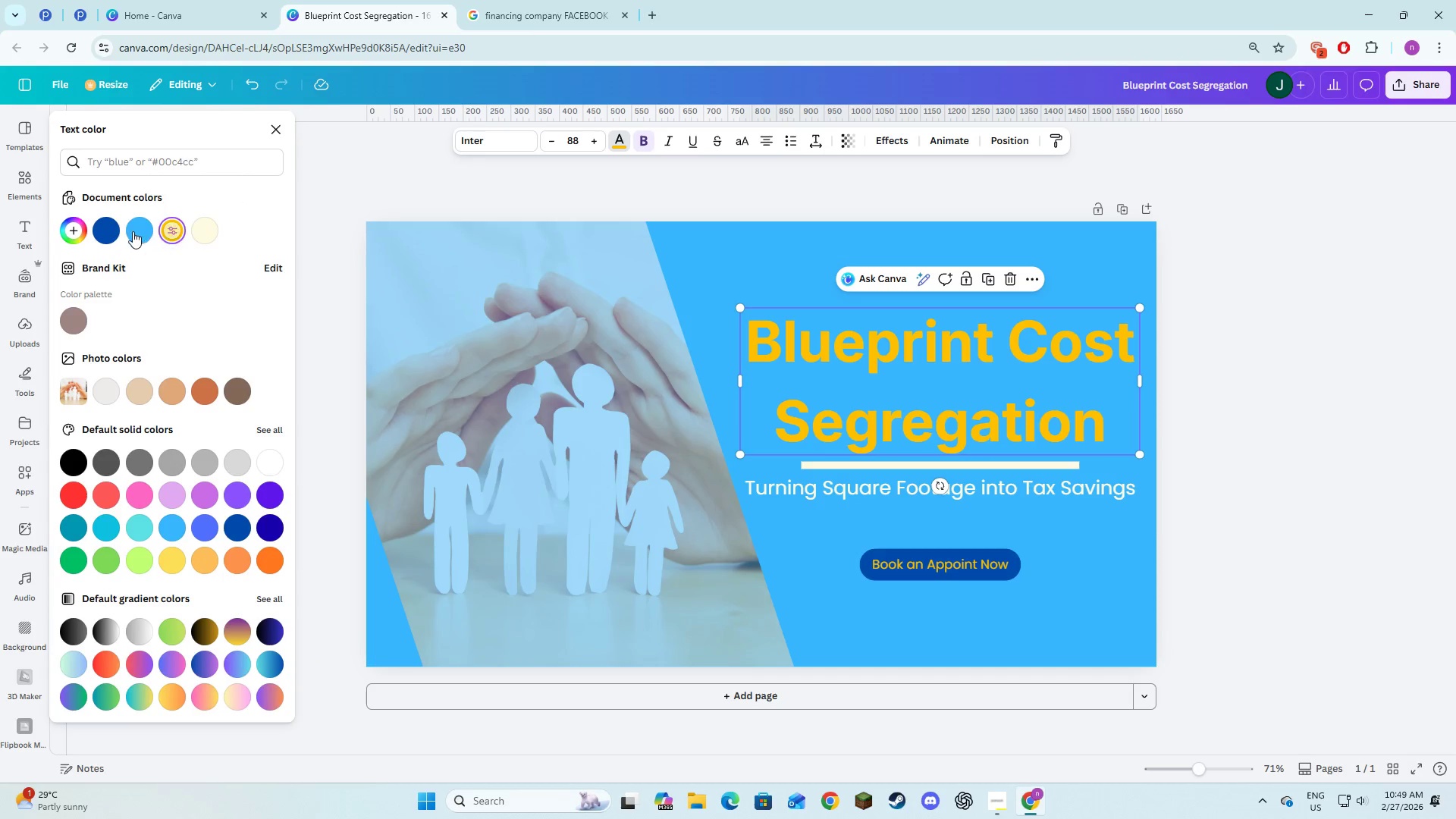 
left_click([112, 237])
 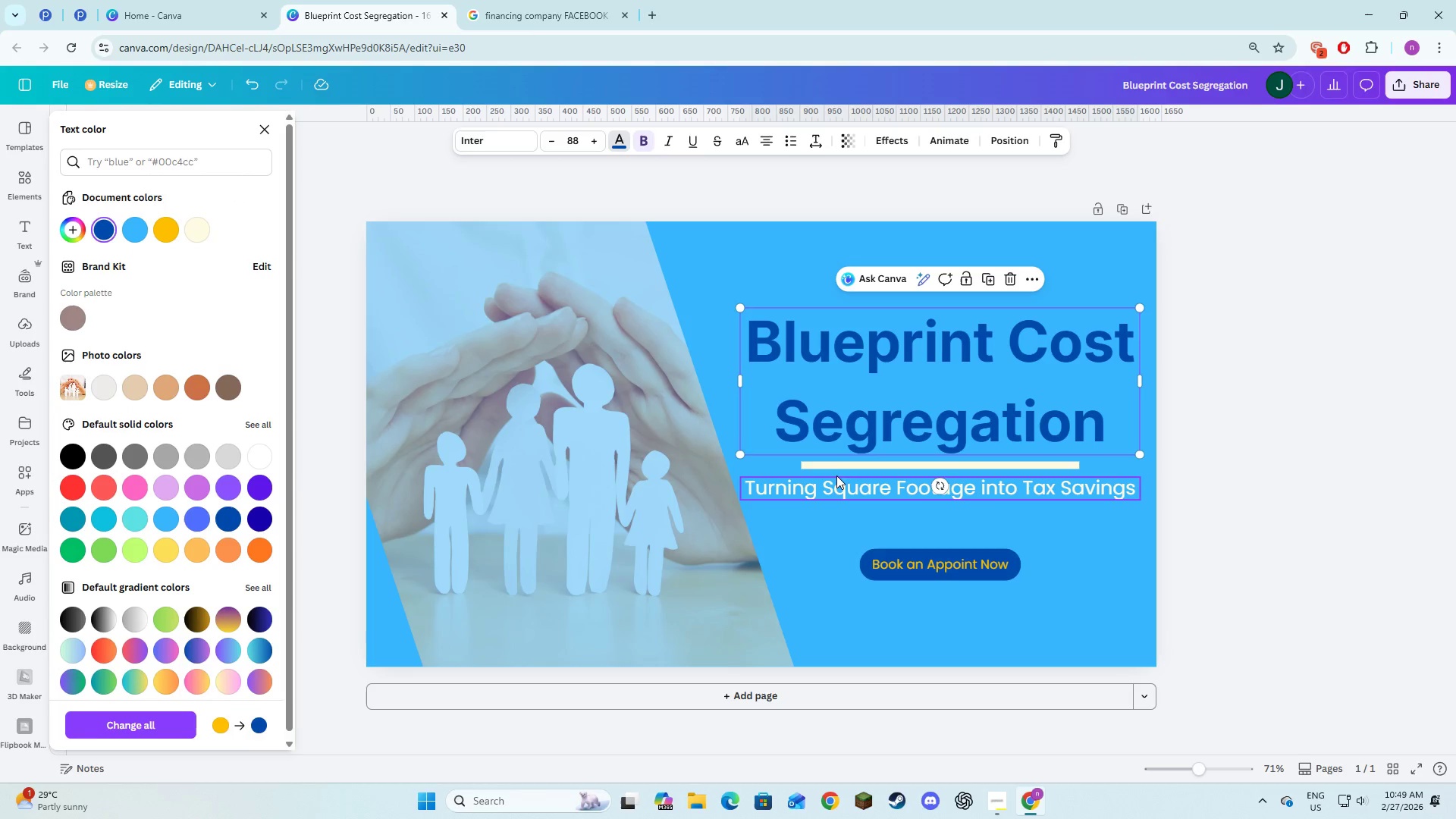 
left_click([834, 467])
 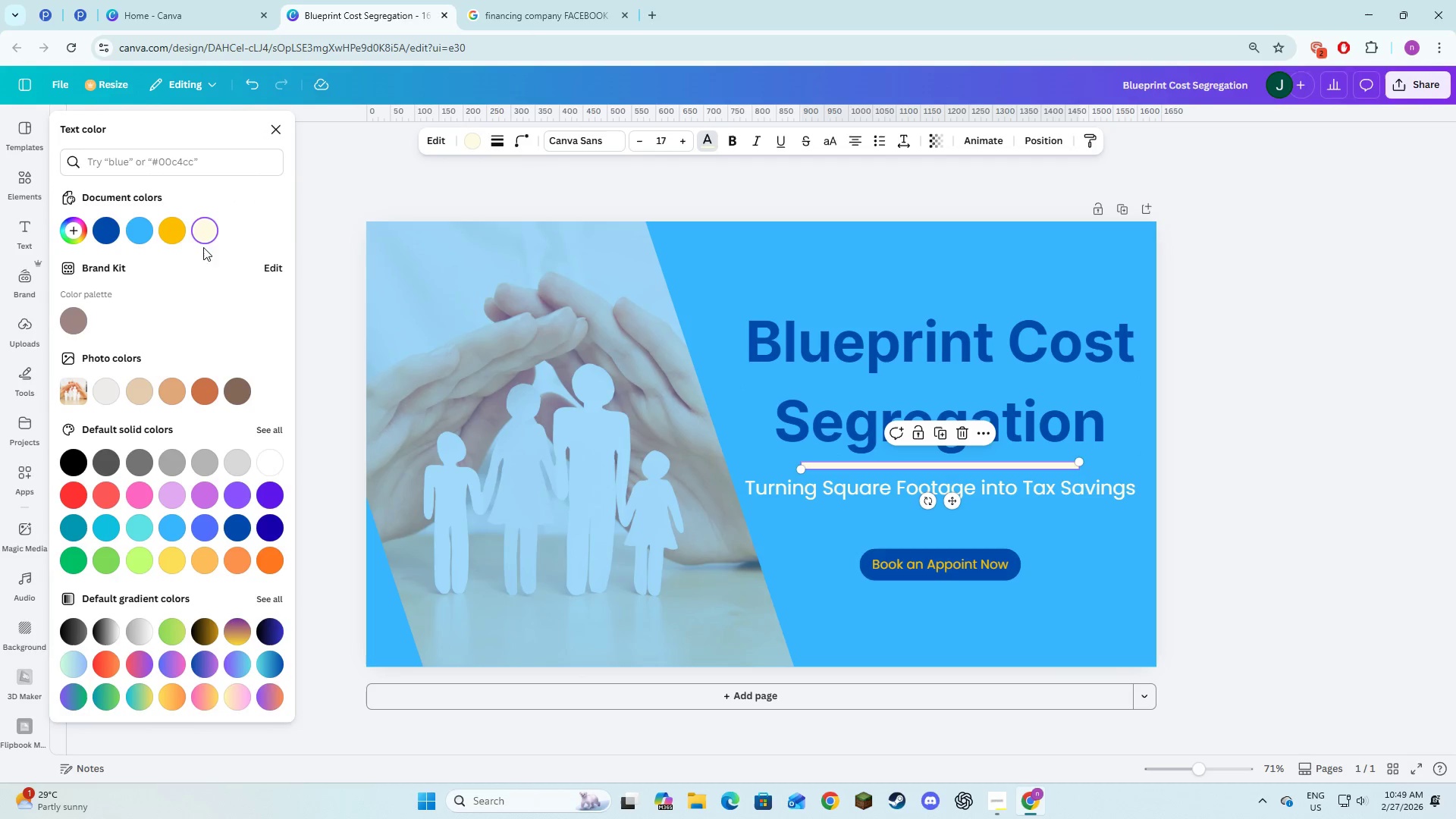 
left_click([177, 241])
 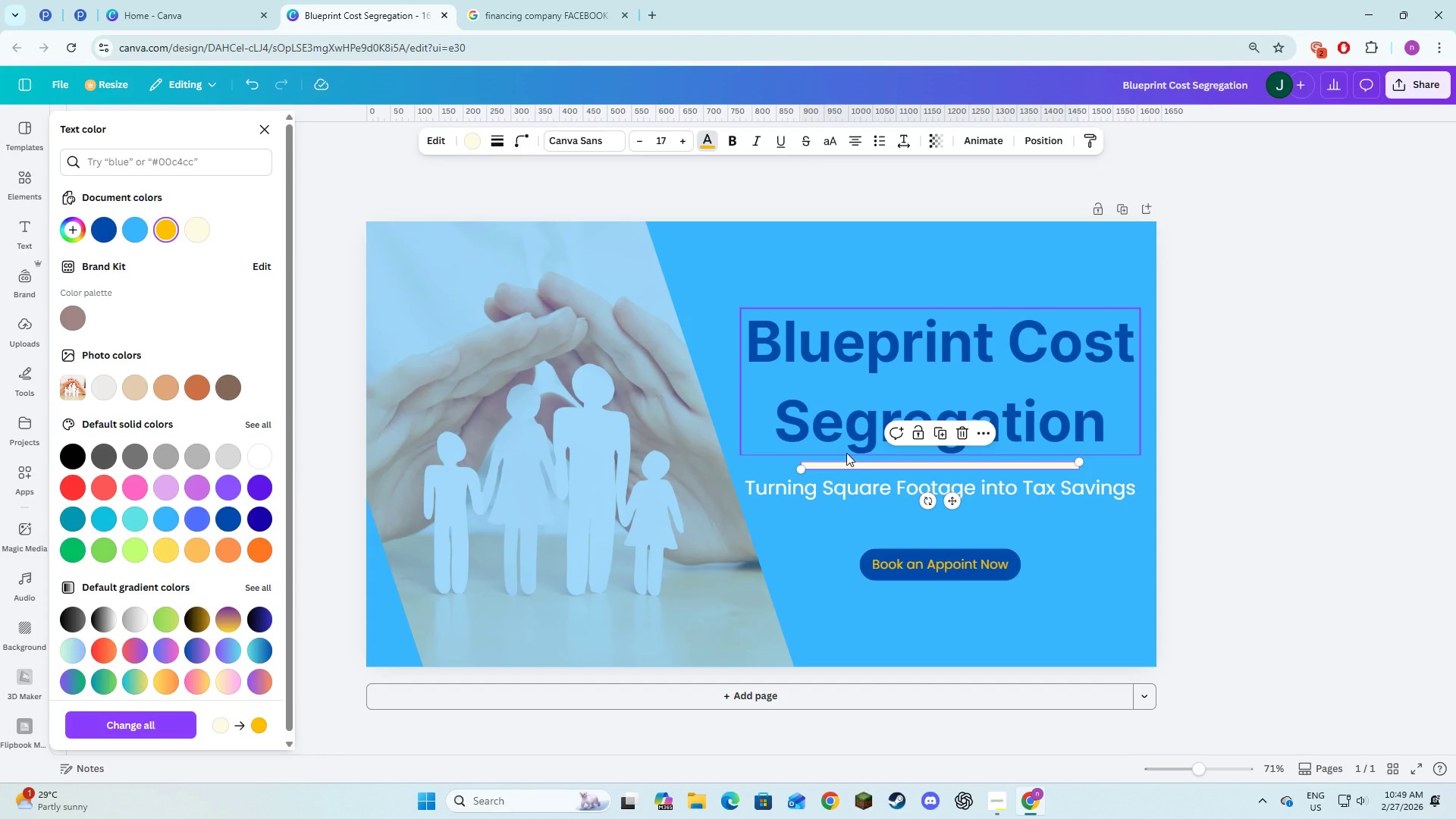 
left_click([464, 140])
 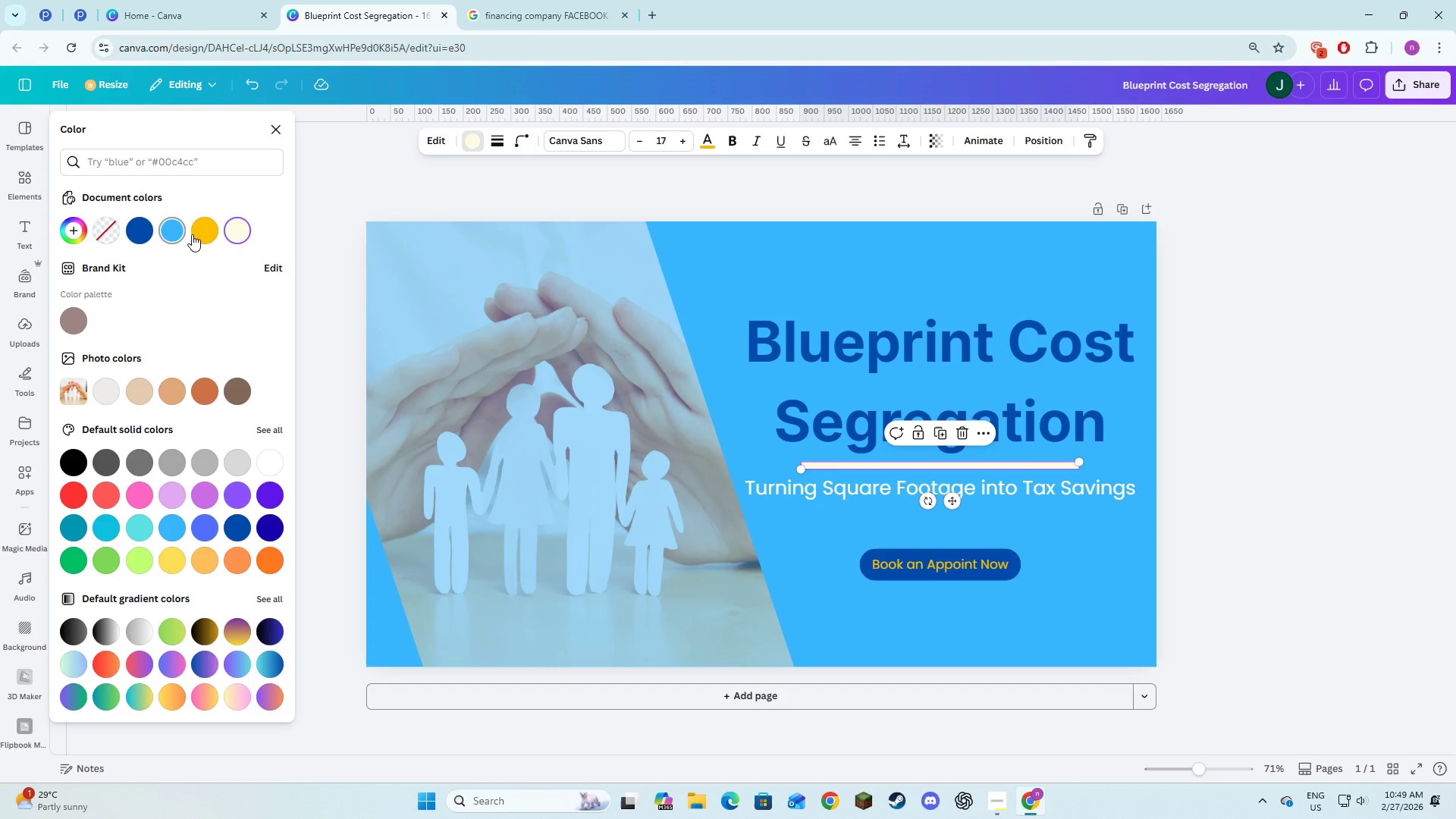 
left_click([193, 234])
 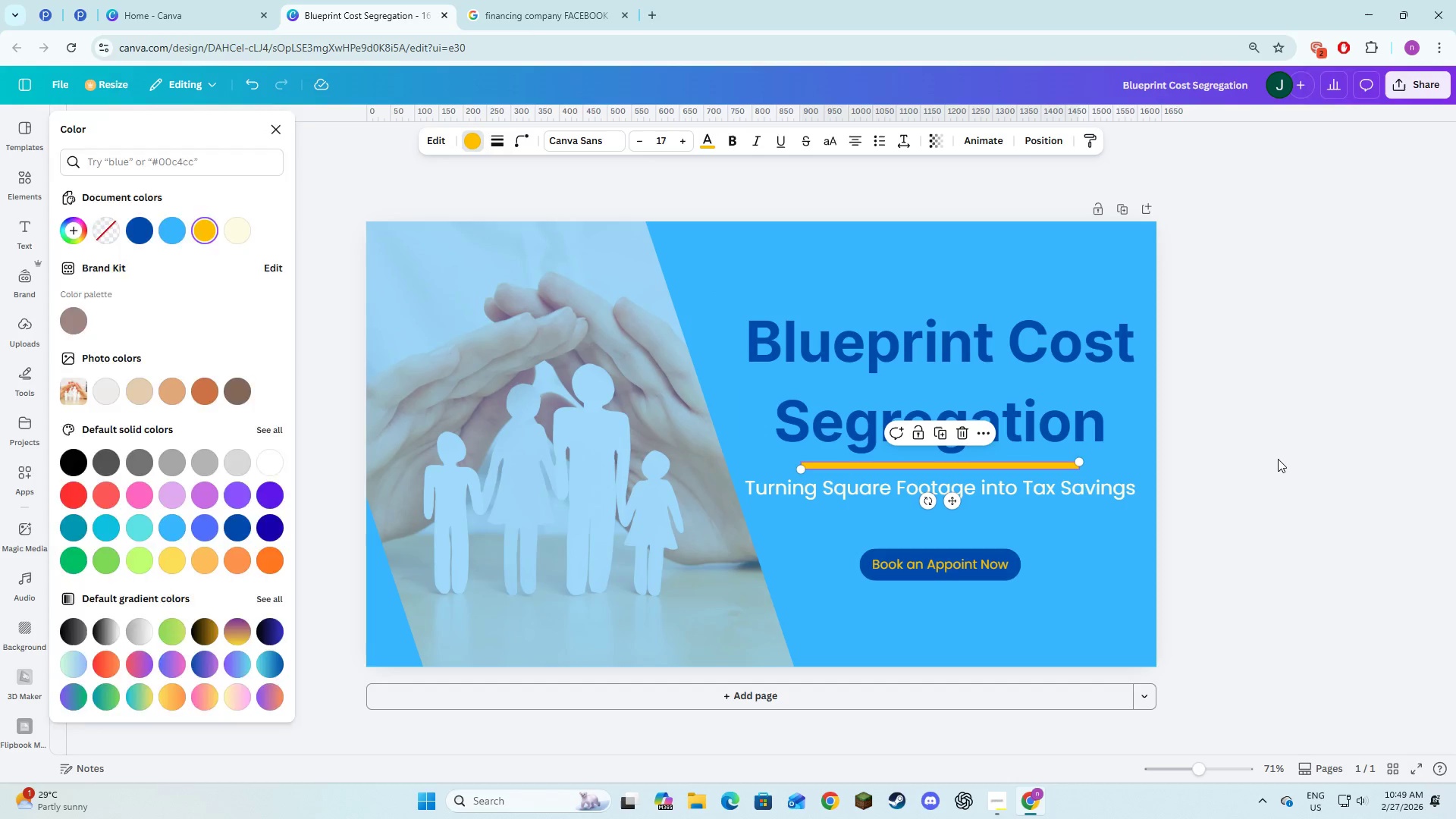 
double_click([1278, 459])
 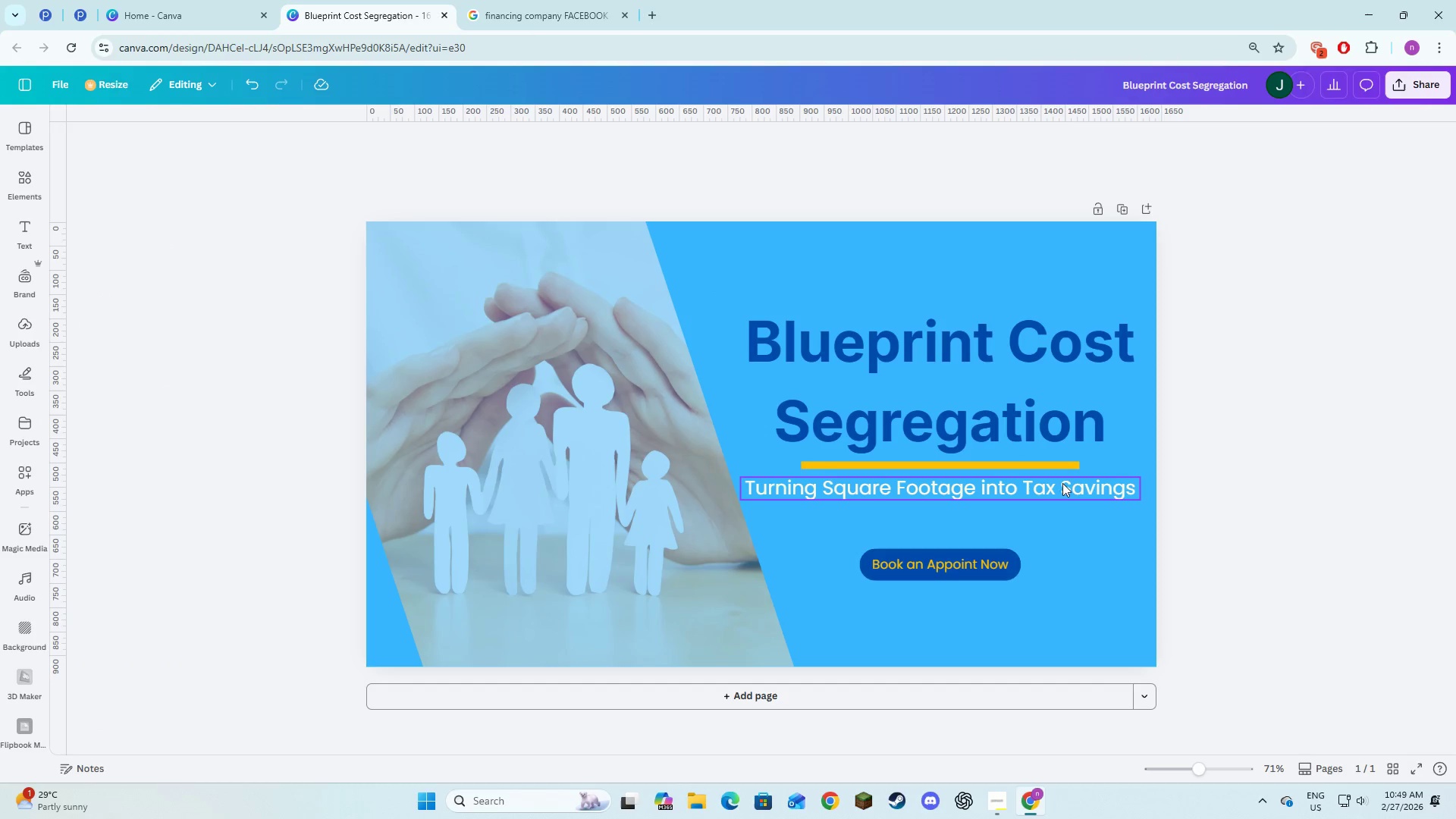 
left_click([1060, 485])
 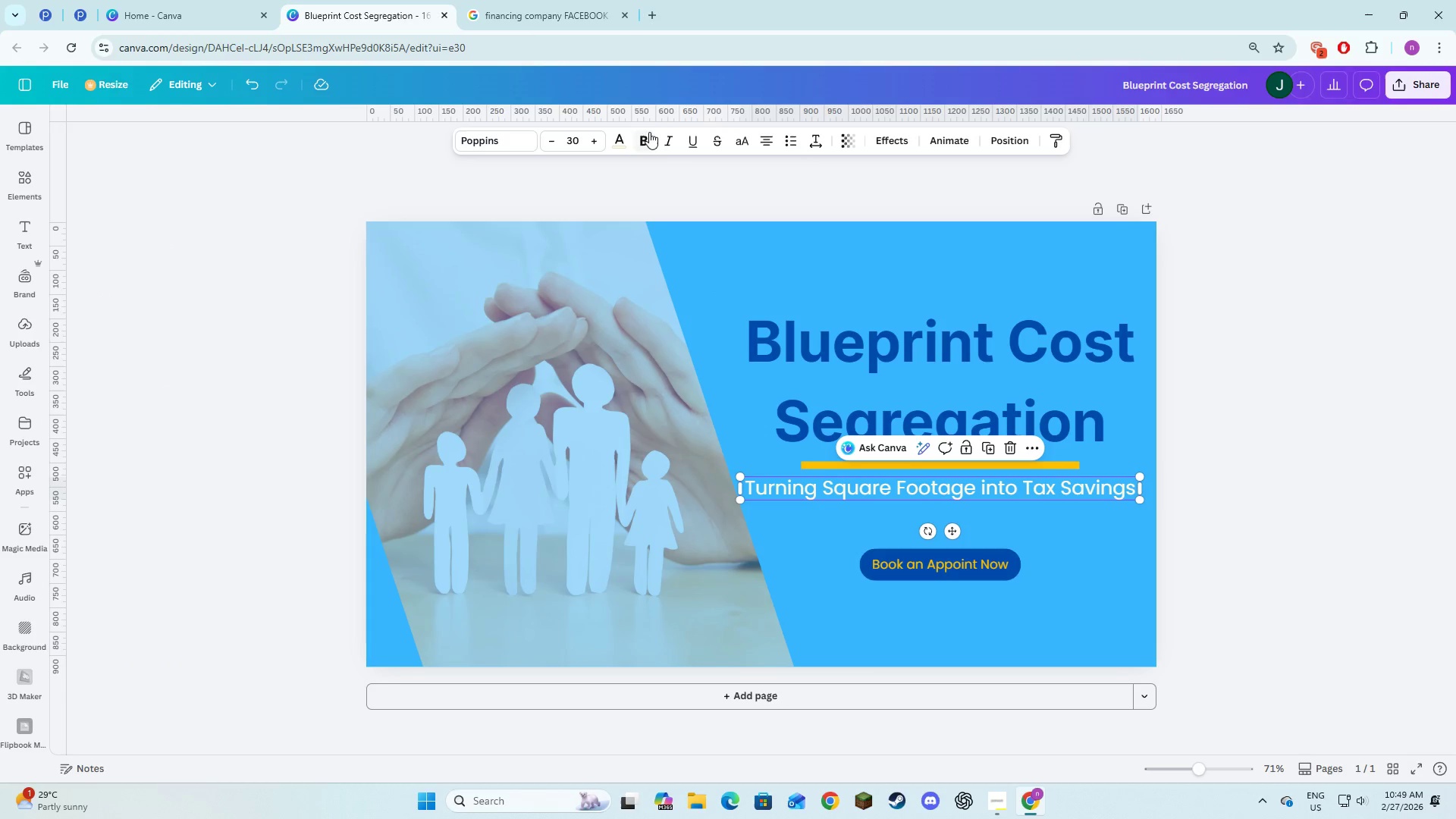 
left_click([620, 142])
 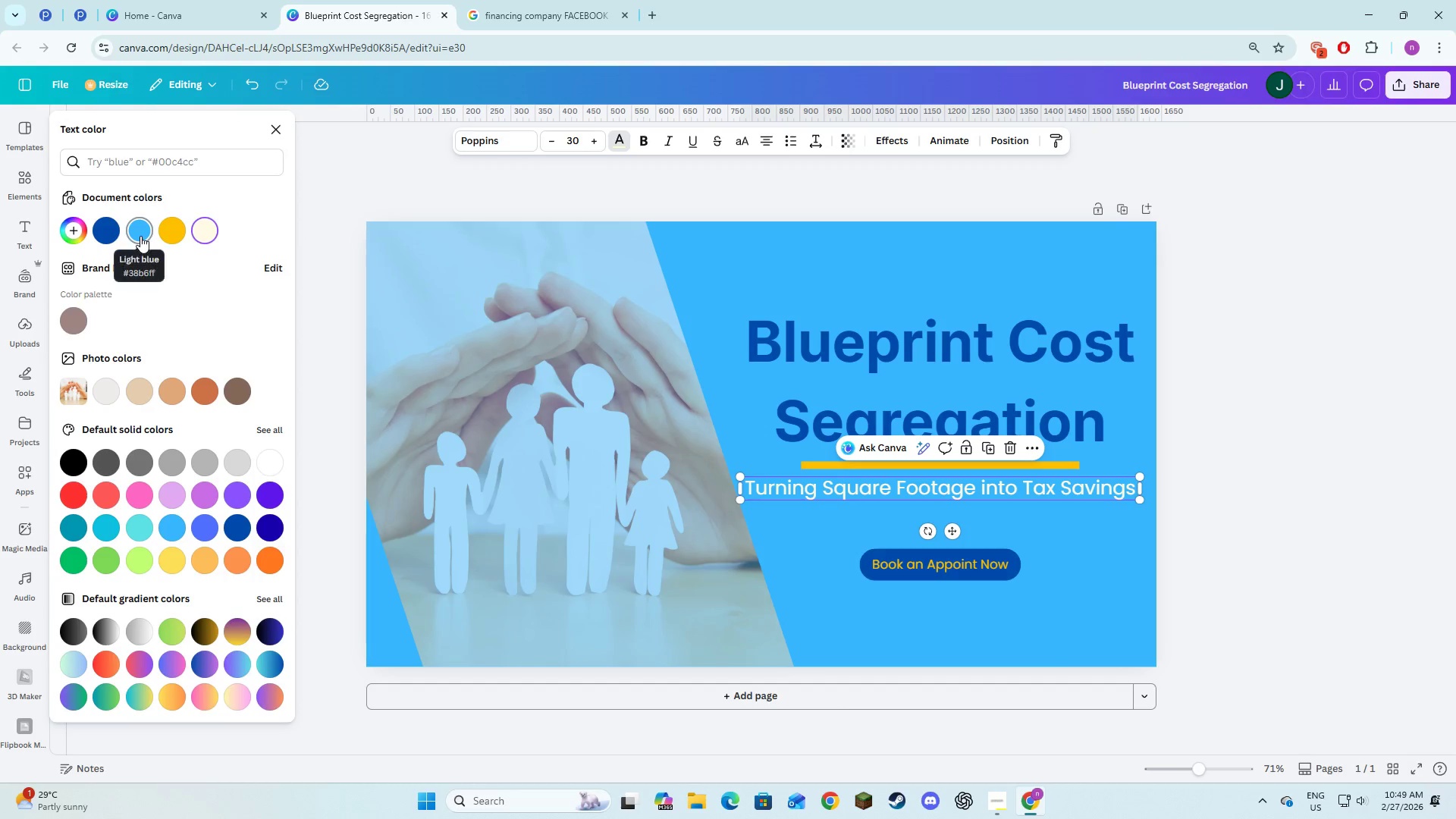 
left_click([106, 236])
 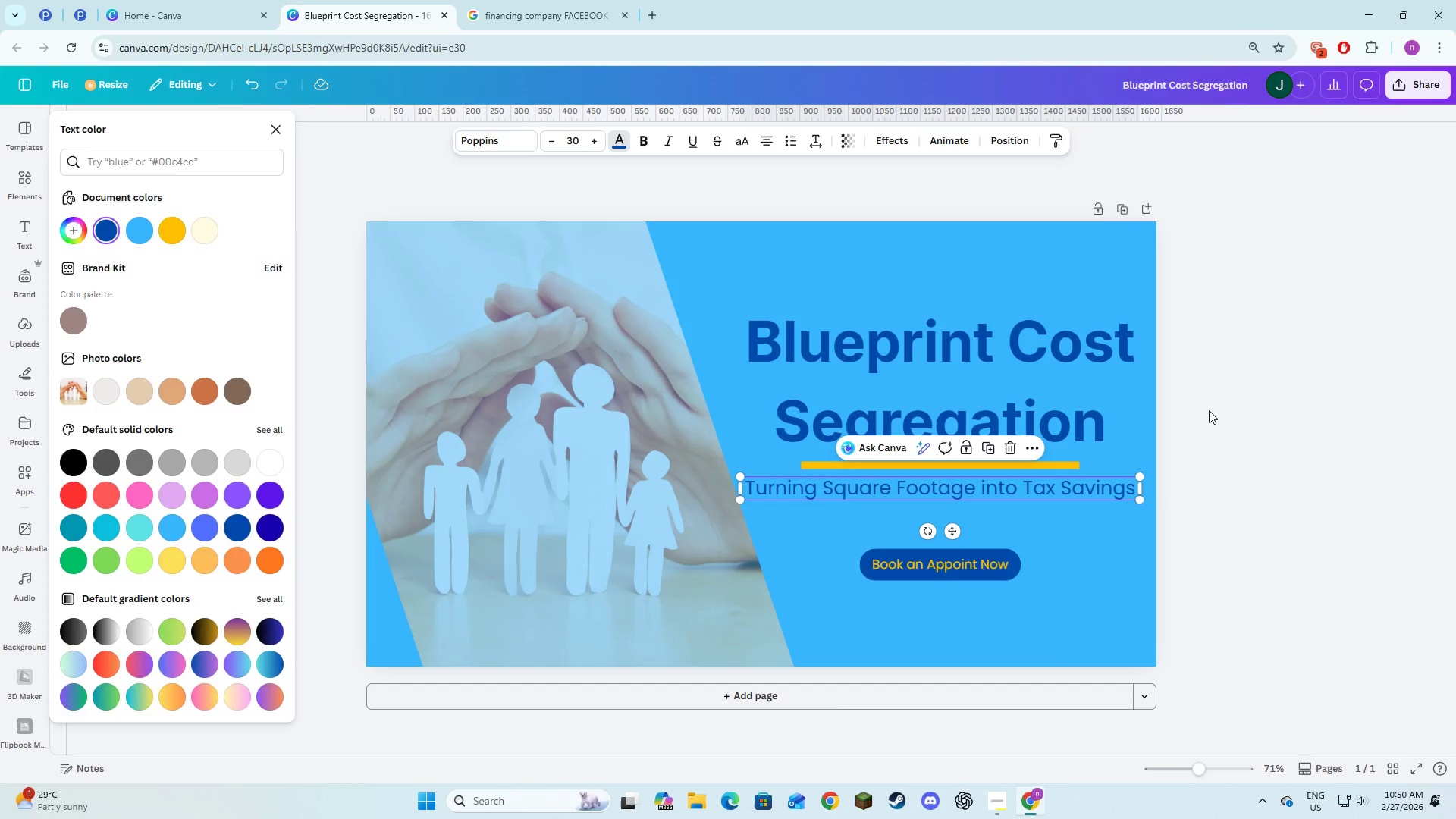 
double_click([1209, 410])
 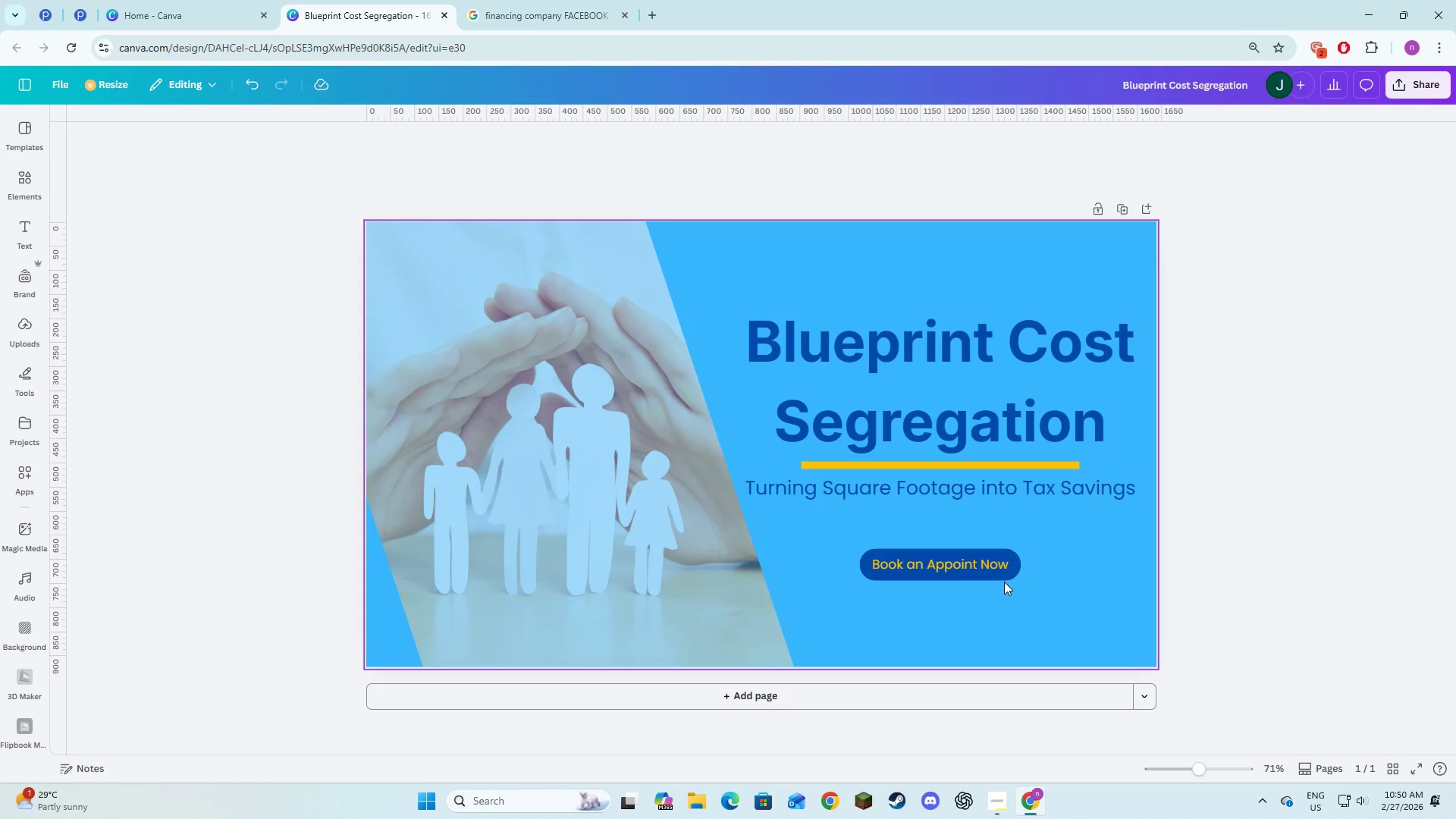 
left_click([993, 577])
 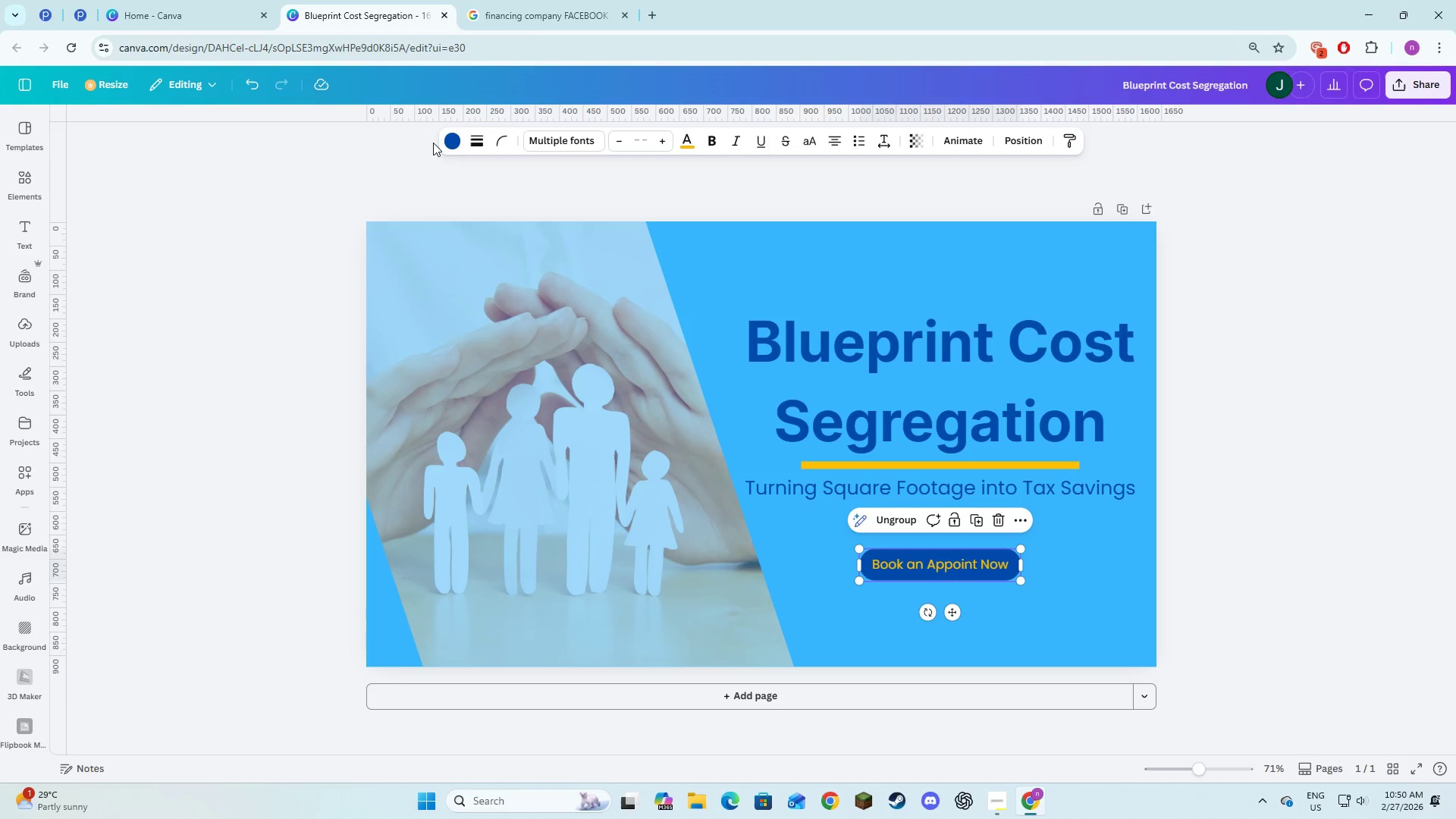 
left_click([445, 146])
 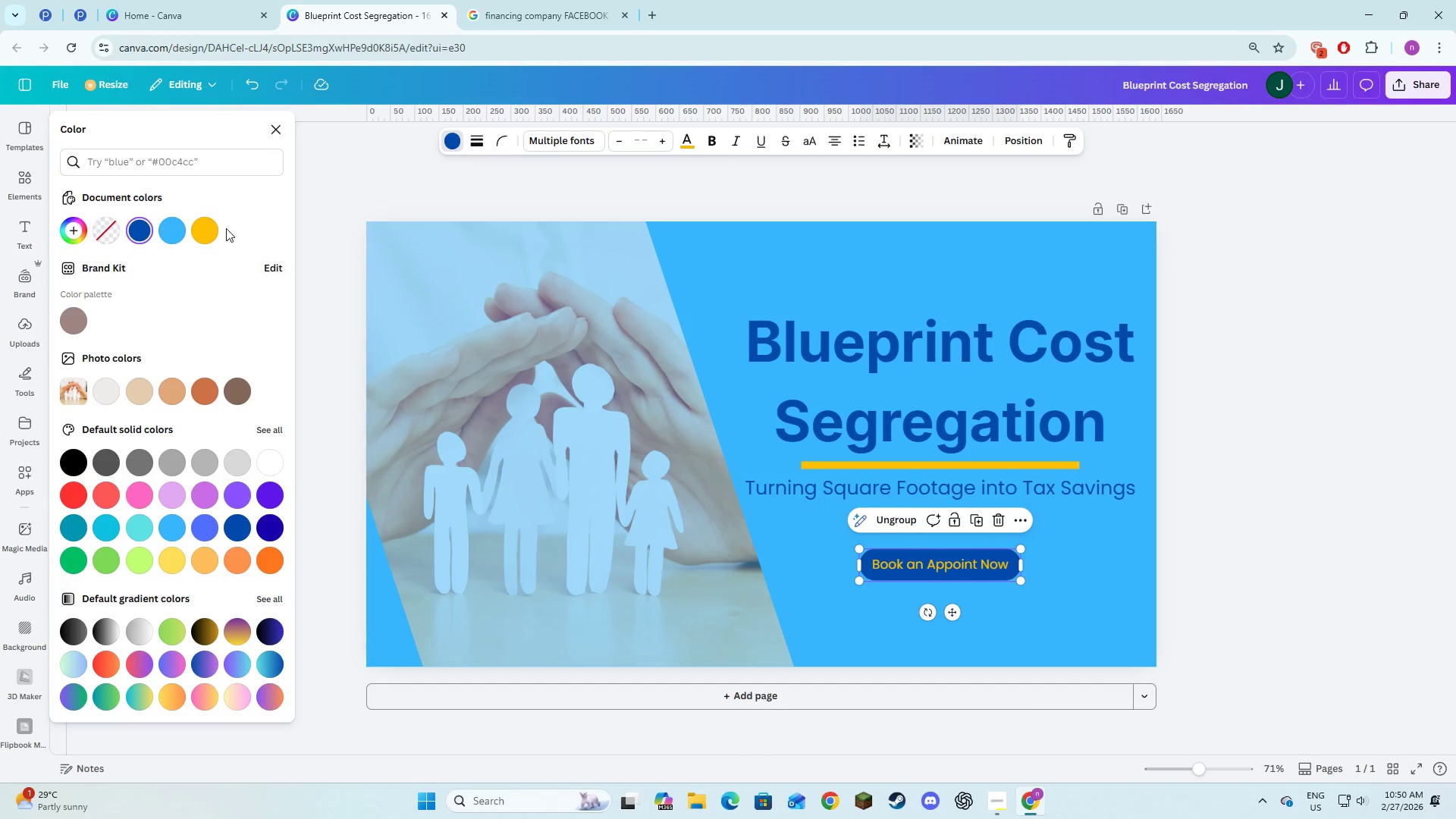 
left_click([207, 237])
 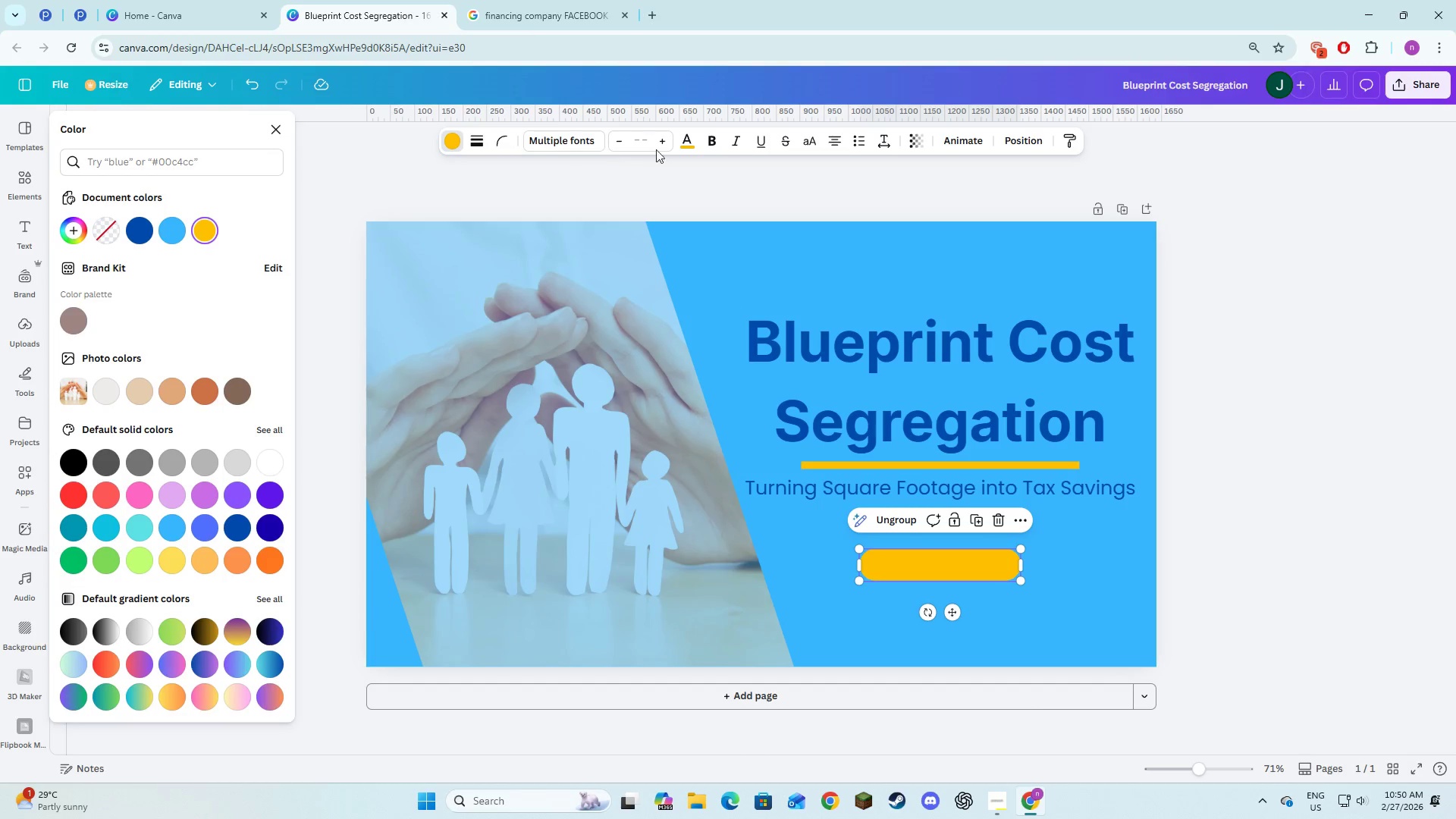 
left_click([696, 138])
 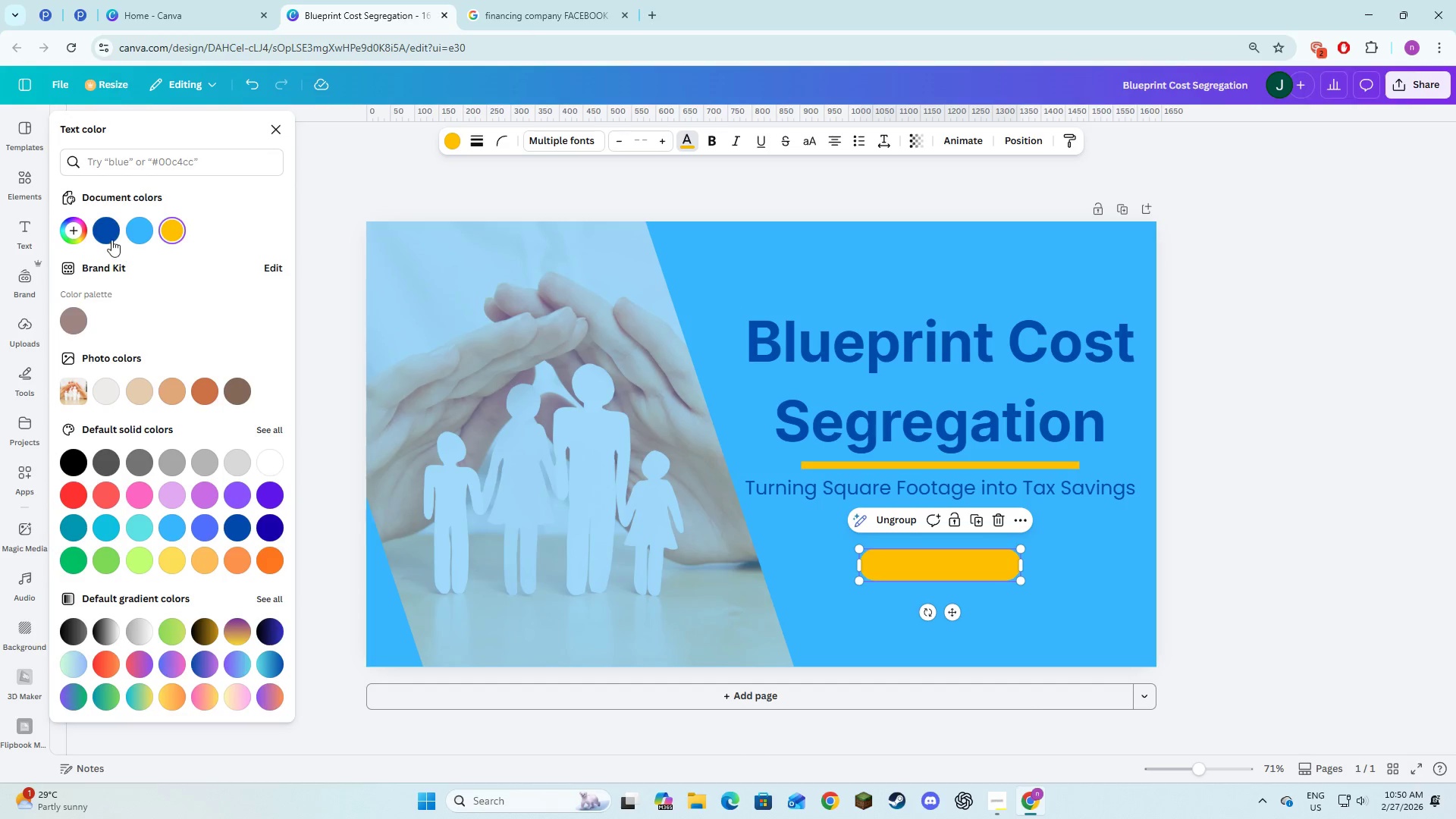 
left_click([111, 239])
 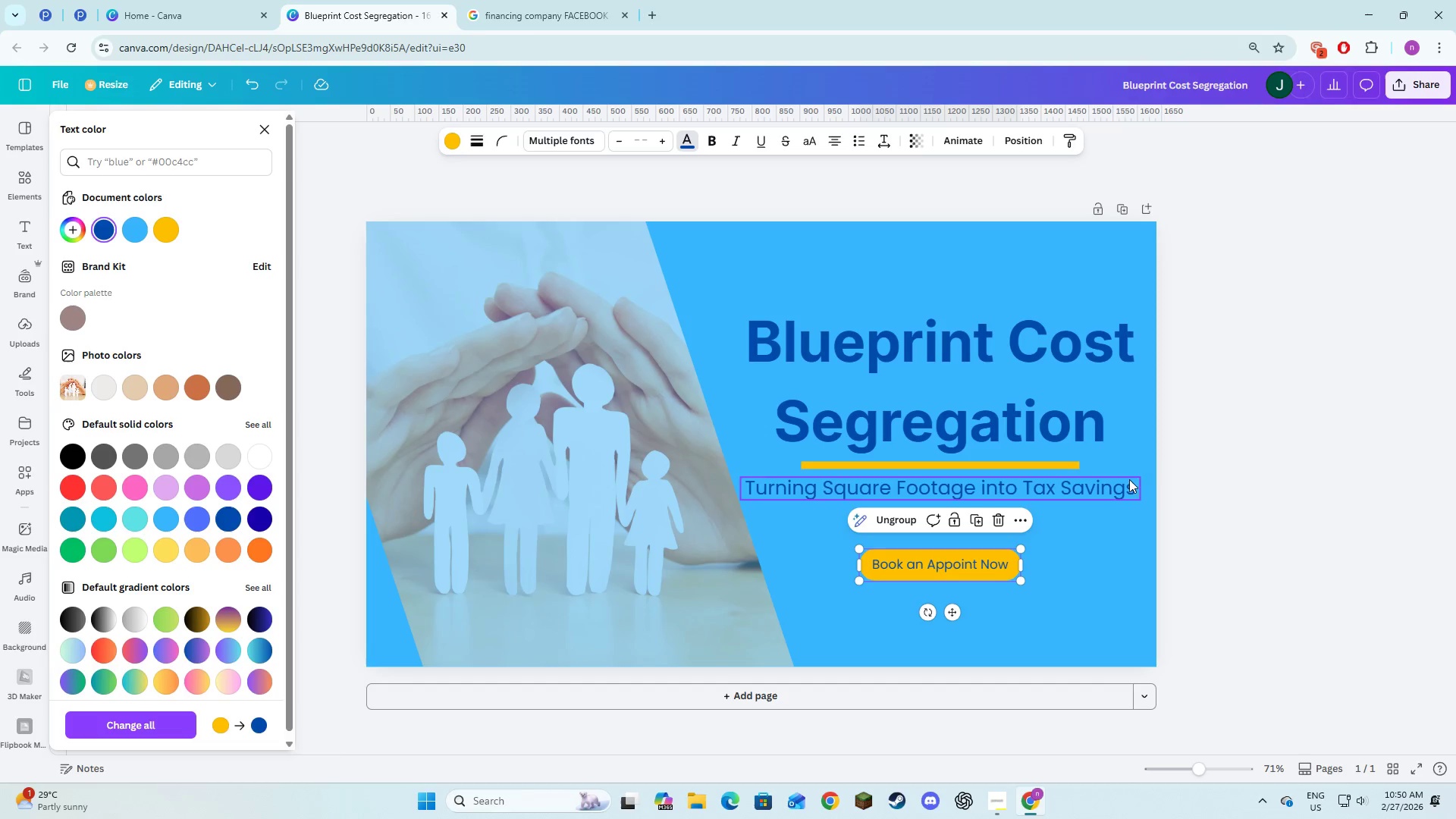 
double_click([1208, 464])
 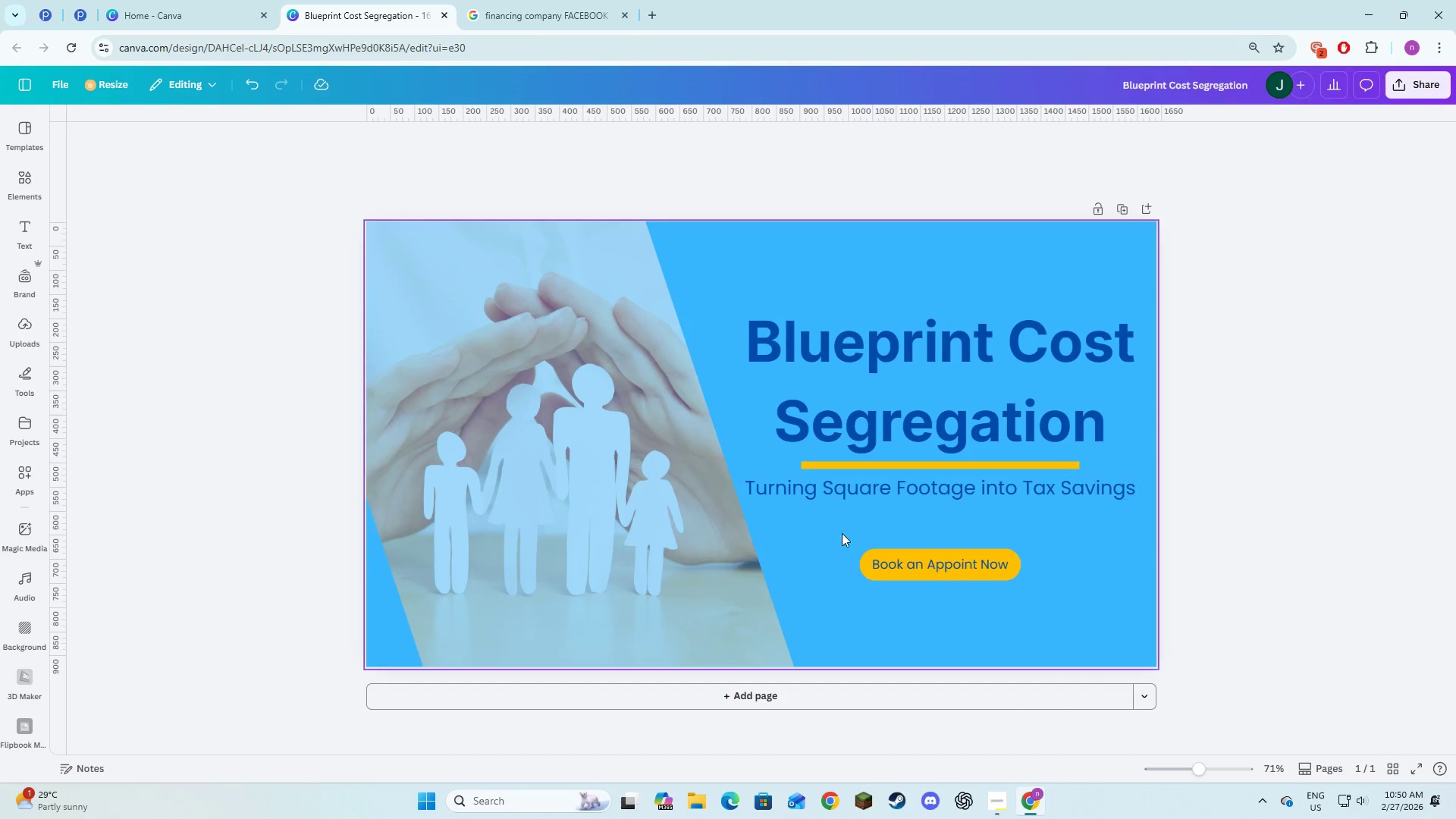 
wait(6.25)
 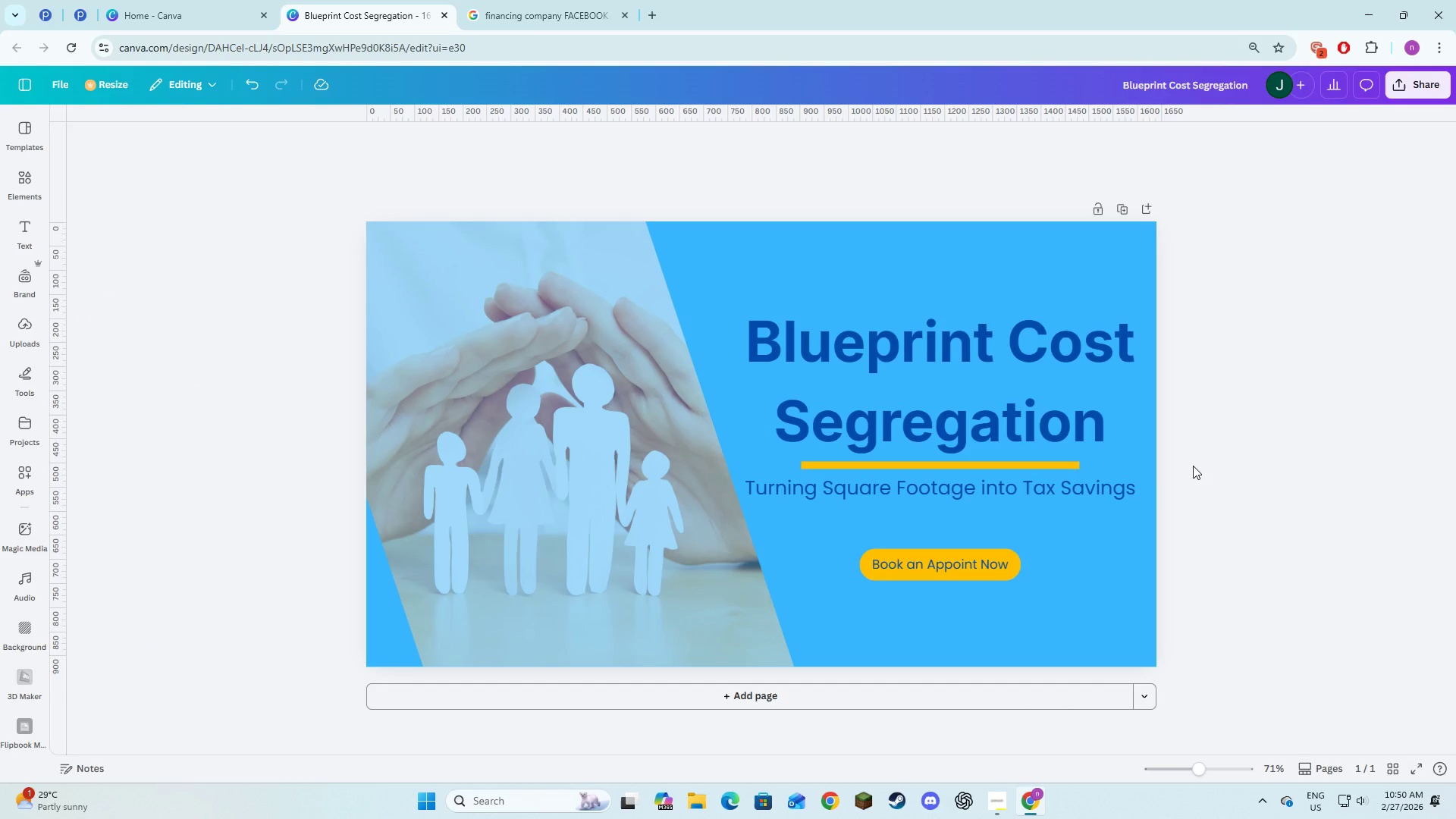 
left_click([1269, 557])
 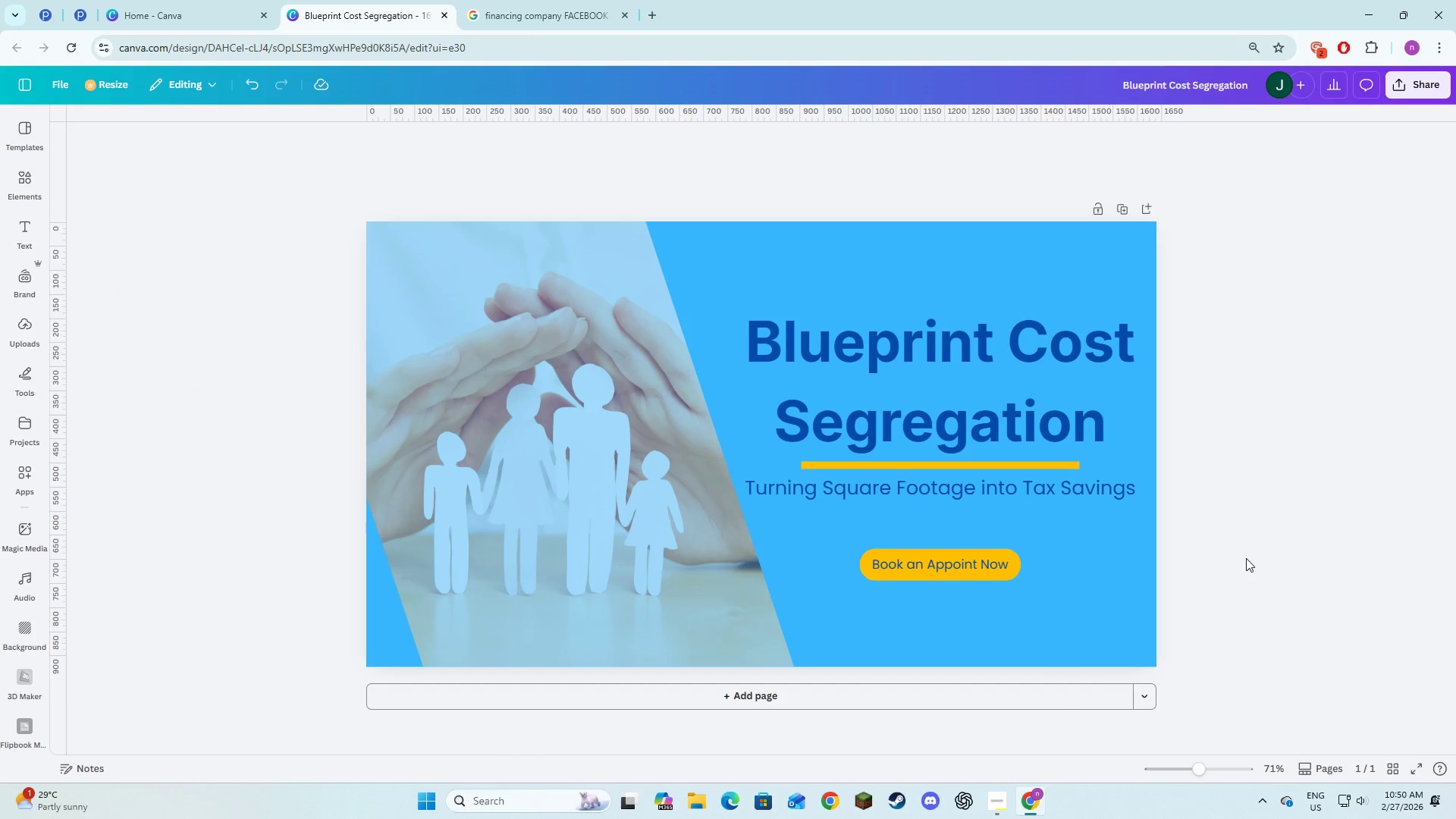 
key(Alt+AltLeft)
 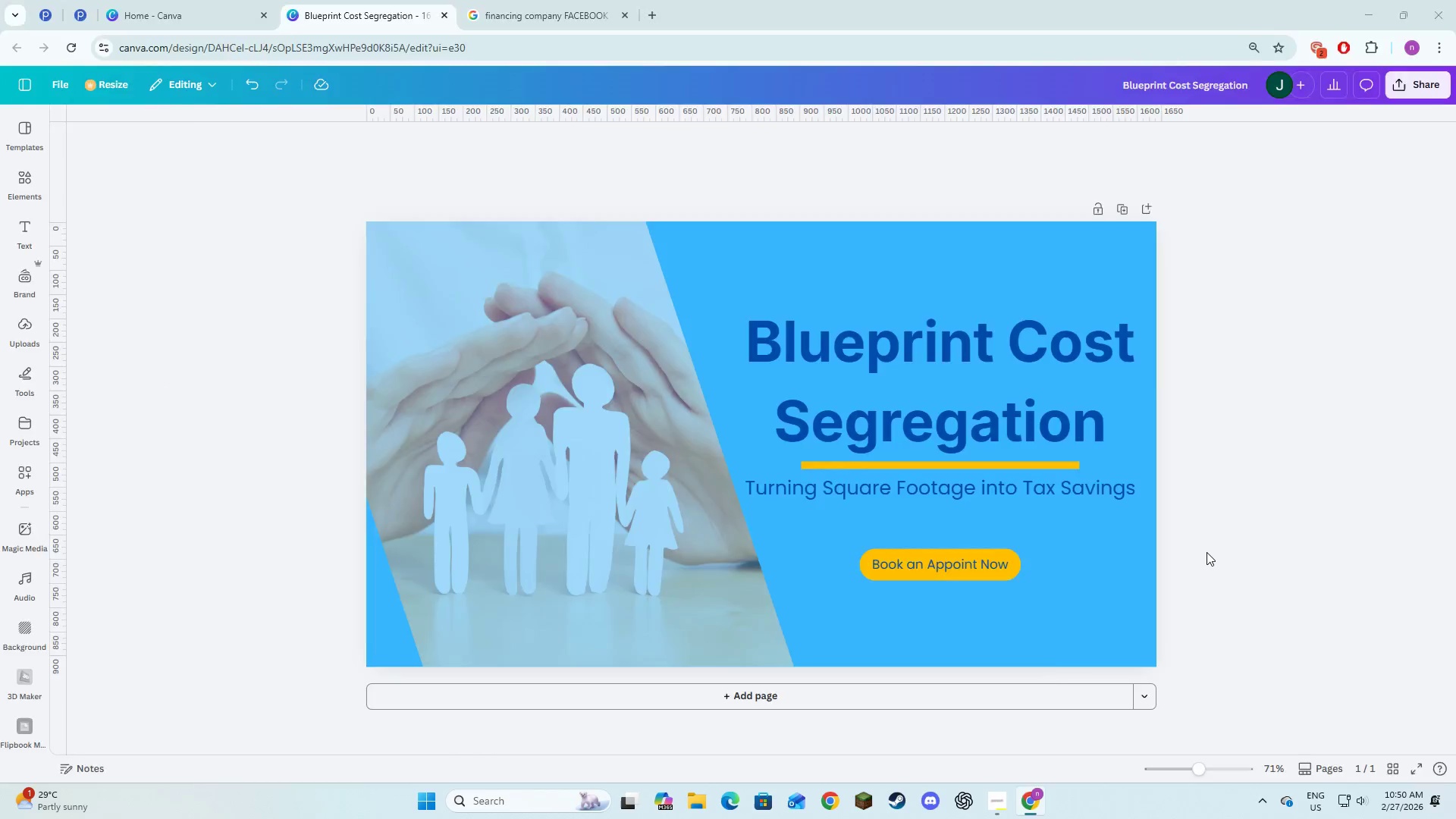 
key(Alt+Tab)